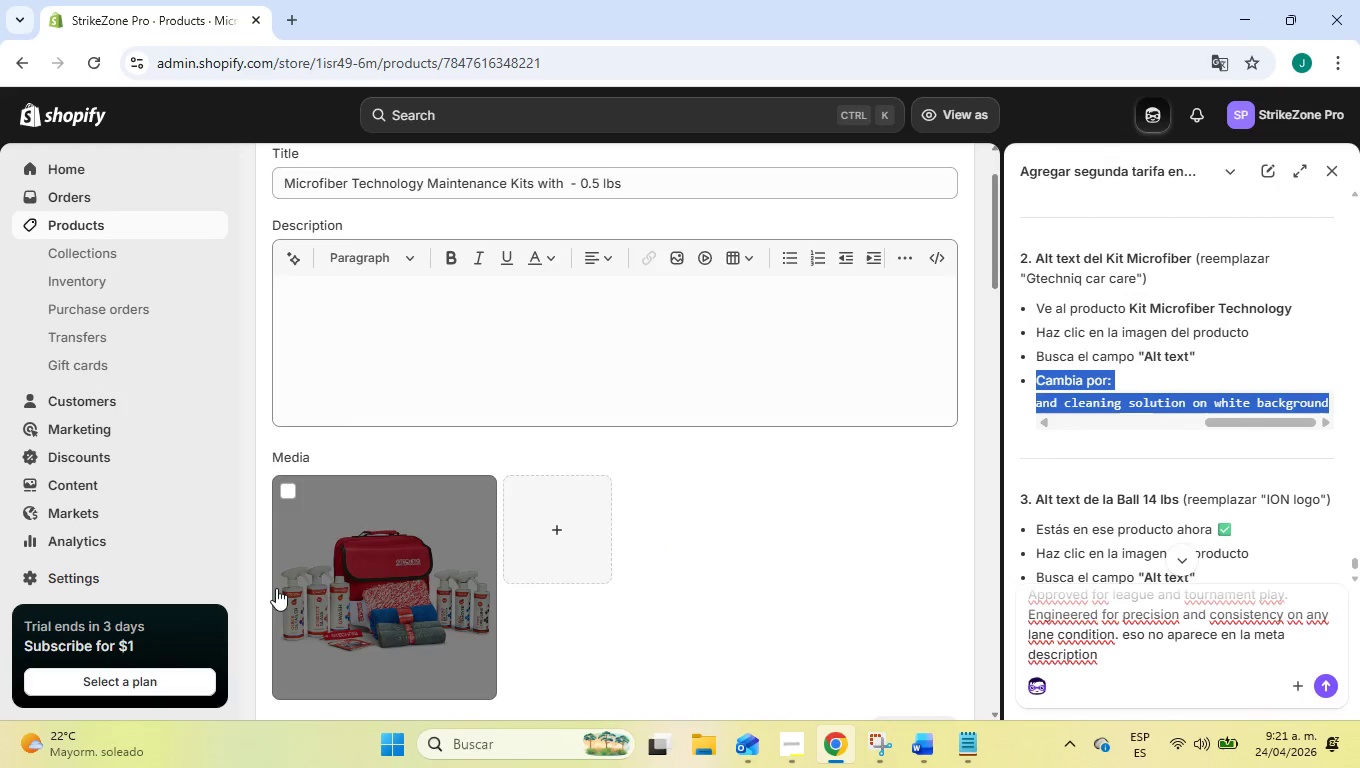 
left_click([354, 556])
 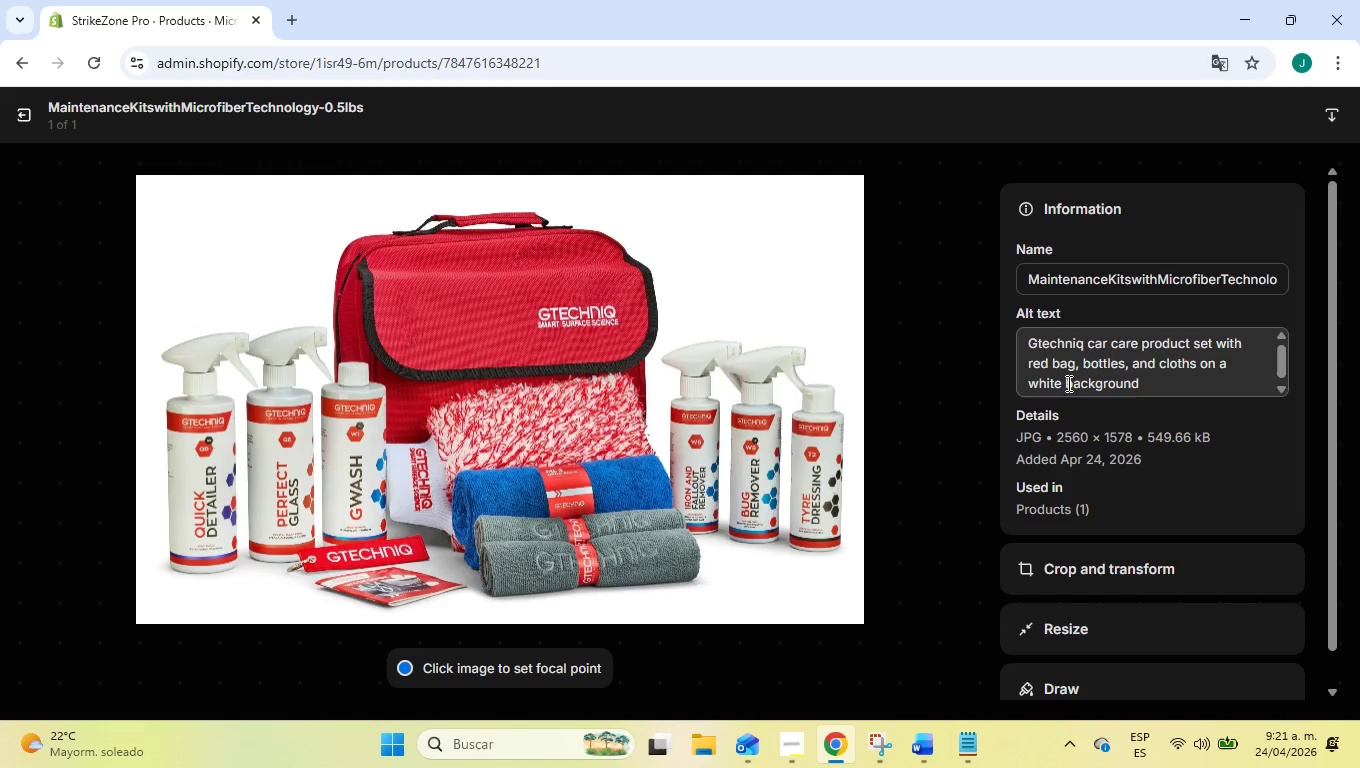 
scroll: coordinate [1144, 367], scroll_direction: down, amount: 3.0
 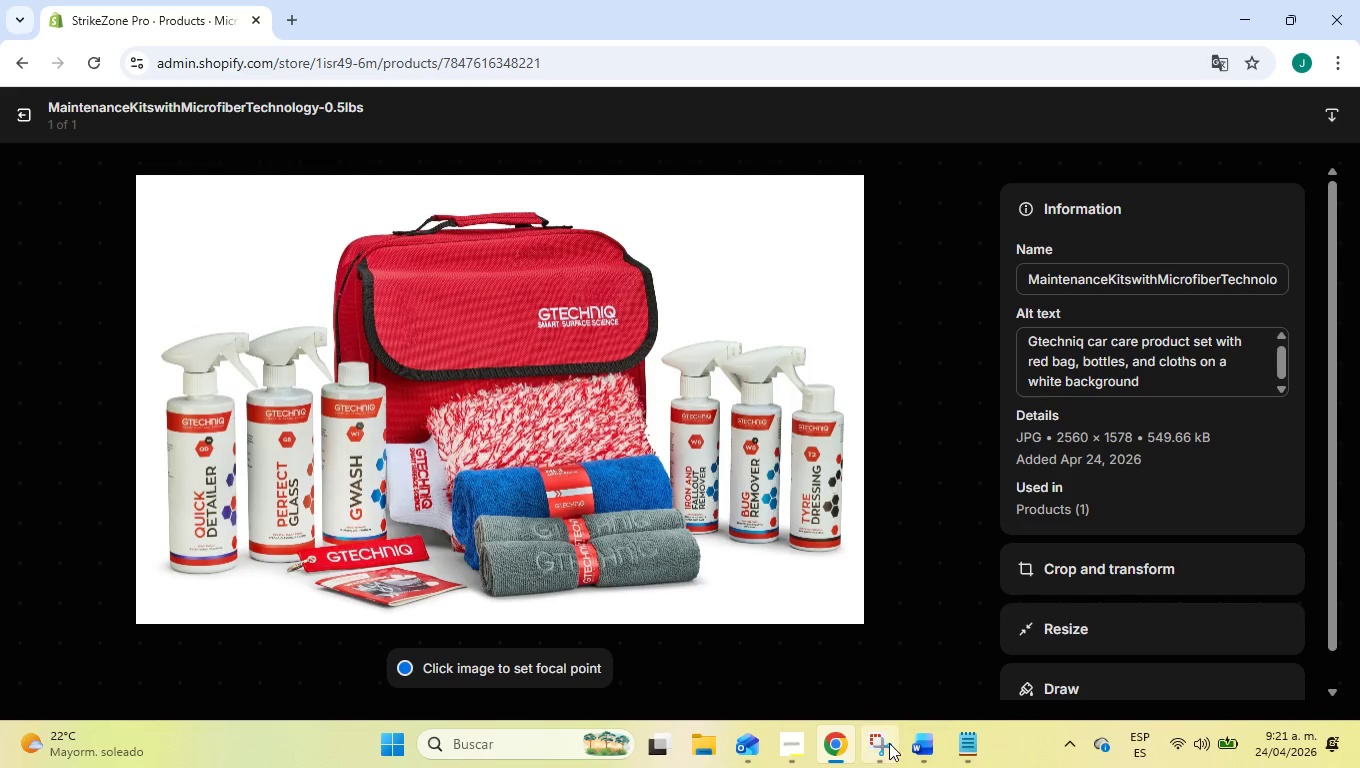 
left_click([968, 747])
 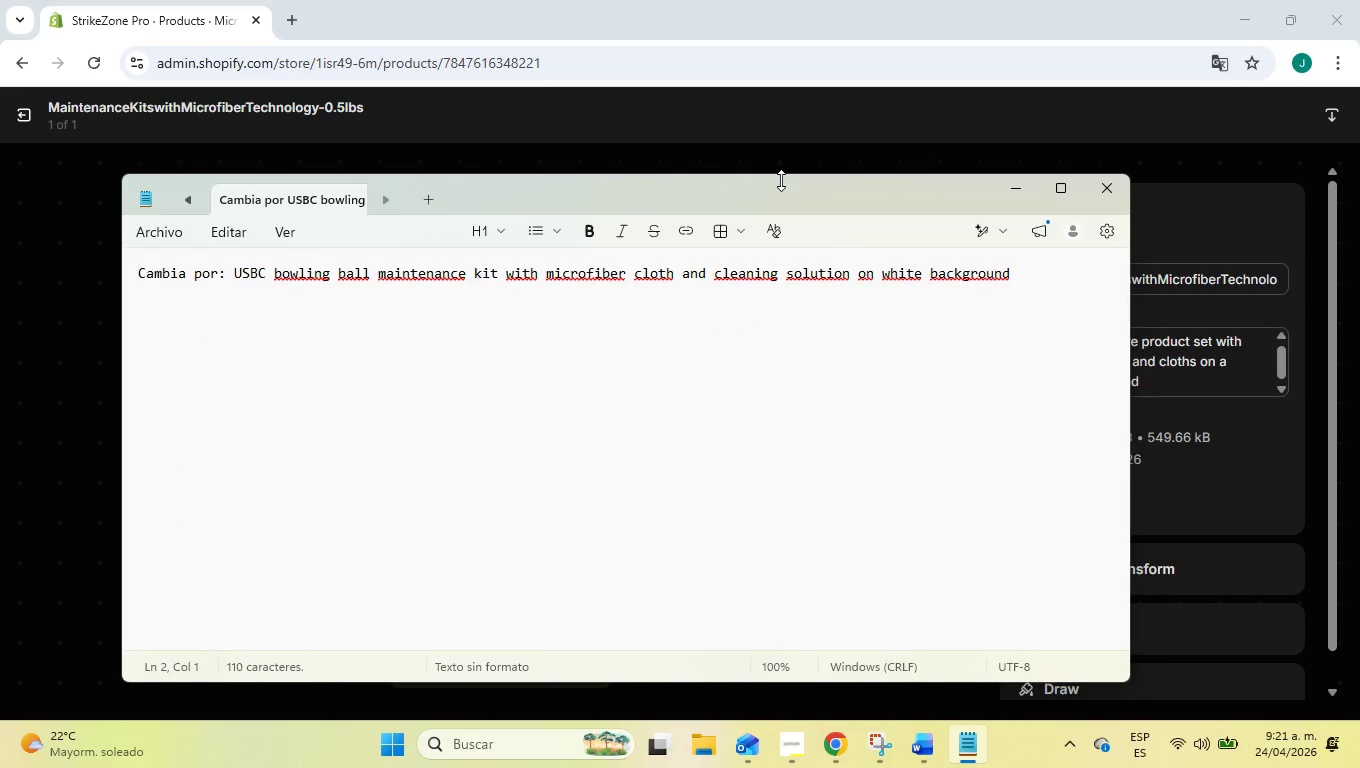 
left_click_drag(start_coordinate=[795, 197], to_coordinate=[619, 187])
 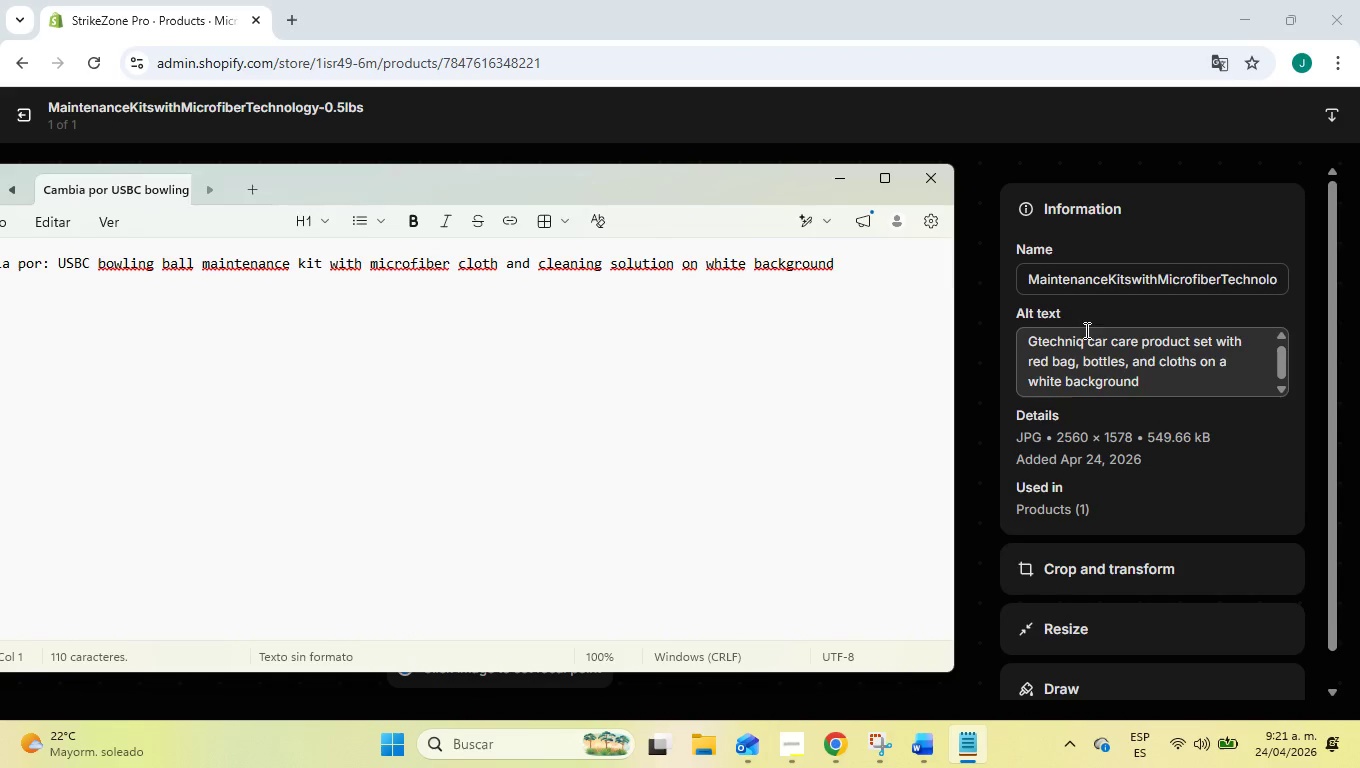 
scroll: coordinate [1099, 336], scroll_direction: down, amount: 2.0
 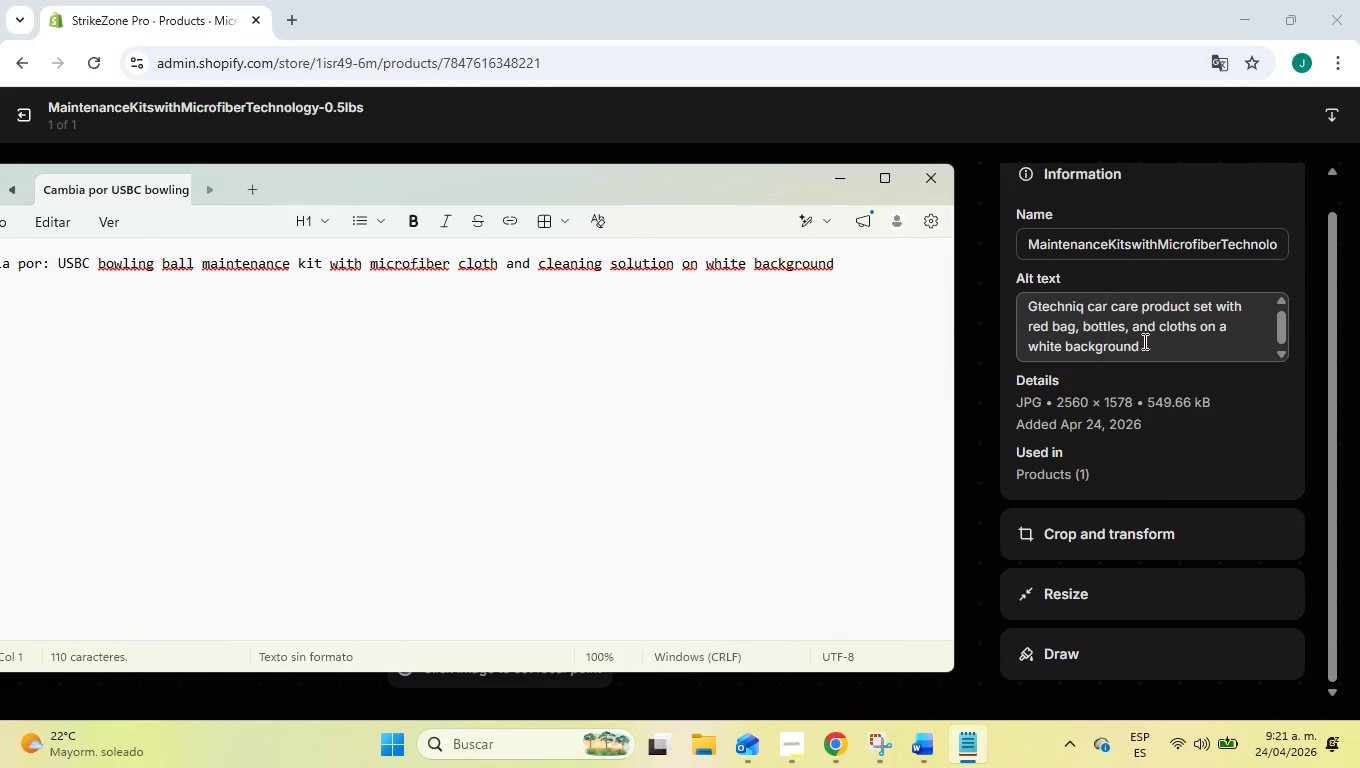 
left_click([1143, 341])
 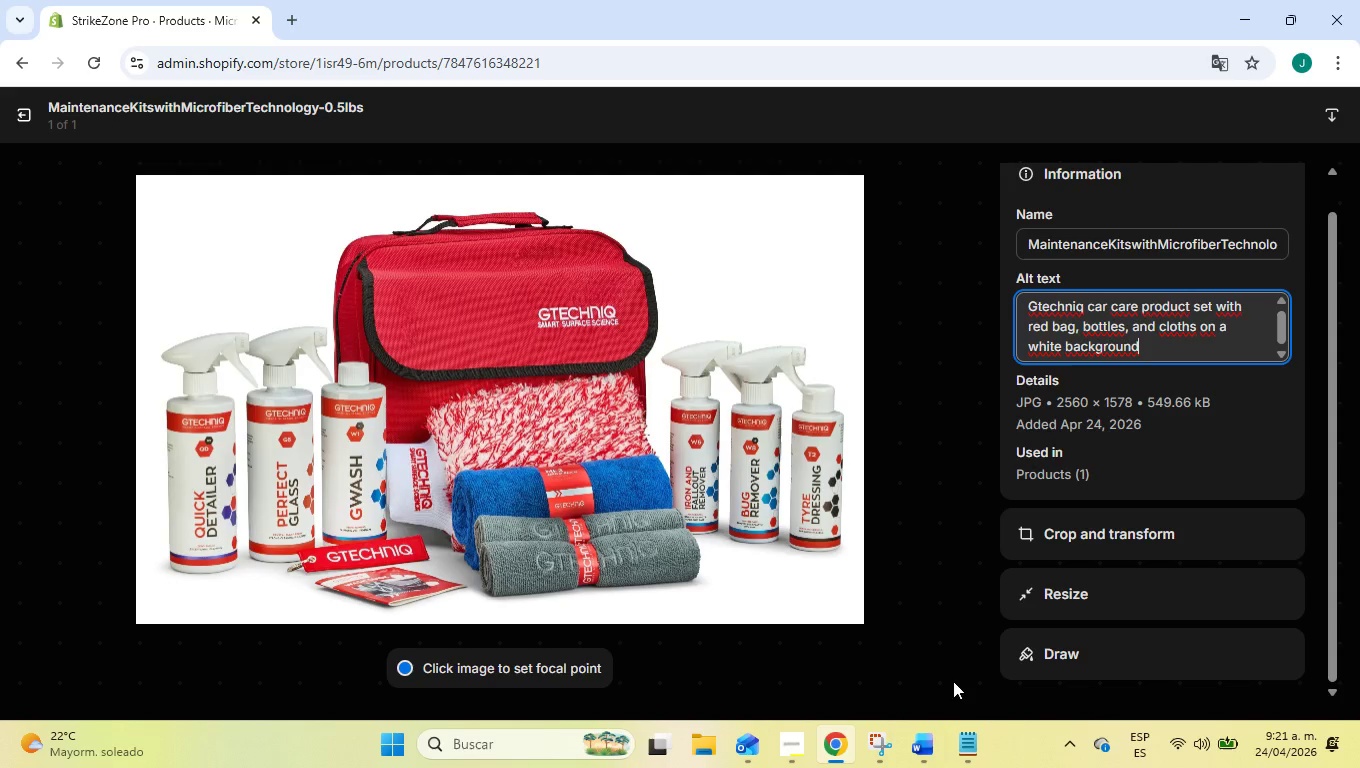 
left_click([968, 719])
 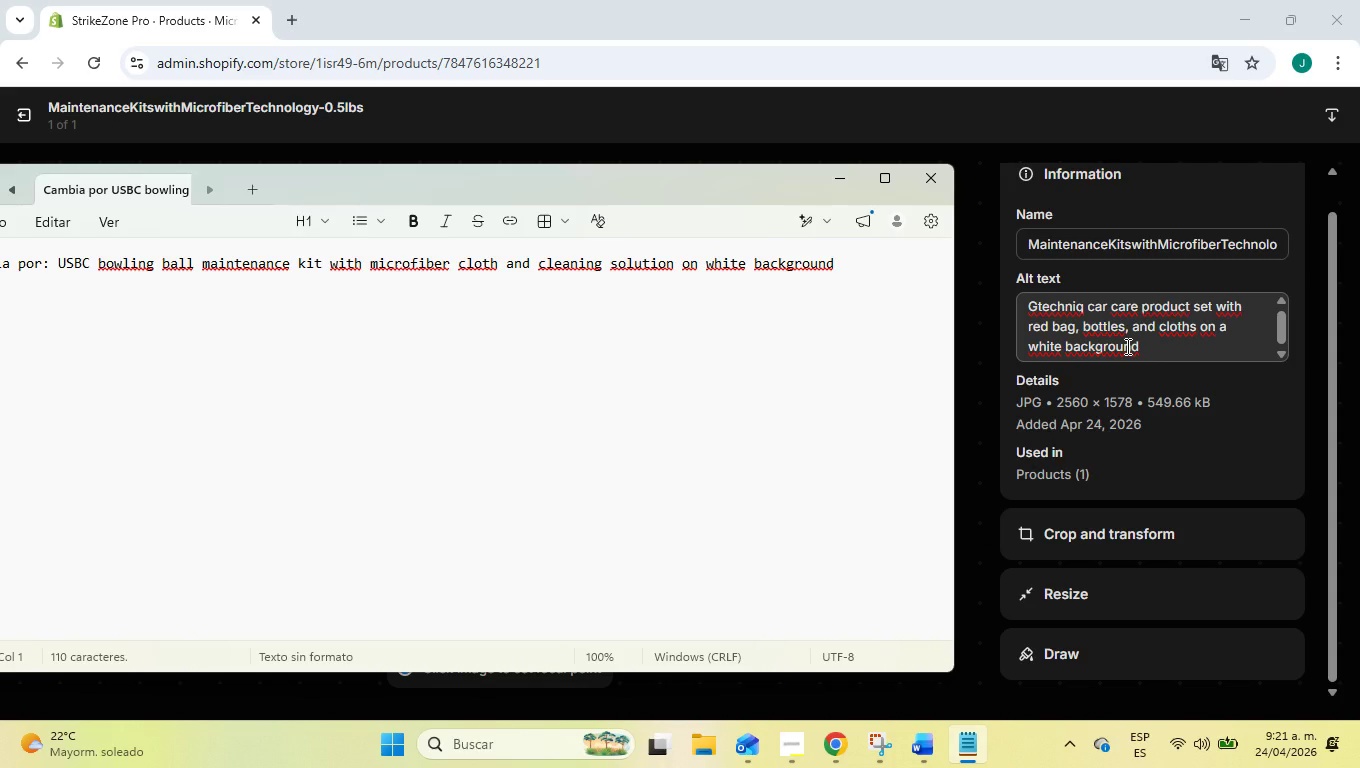 
wait(7.77)
 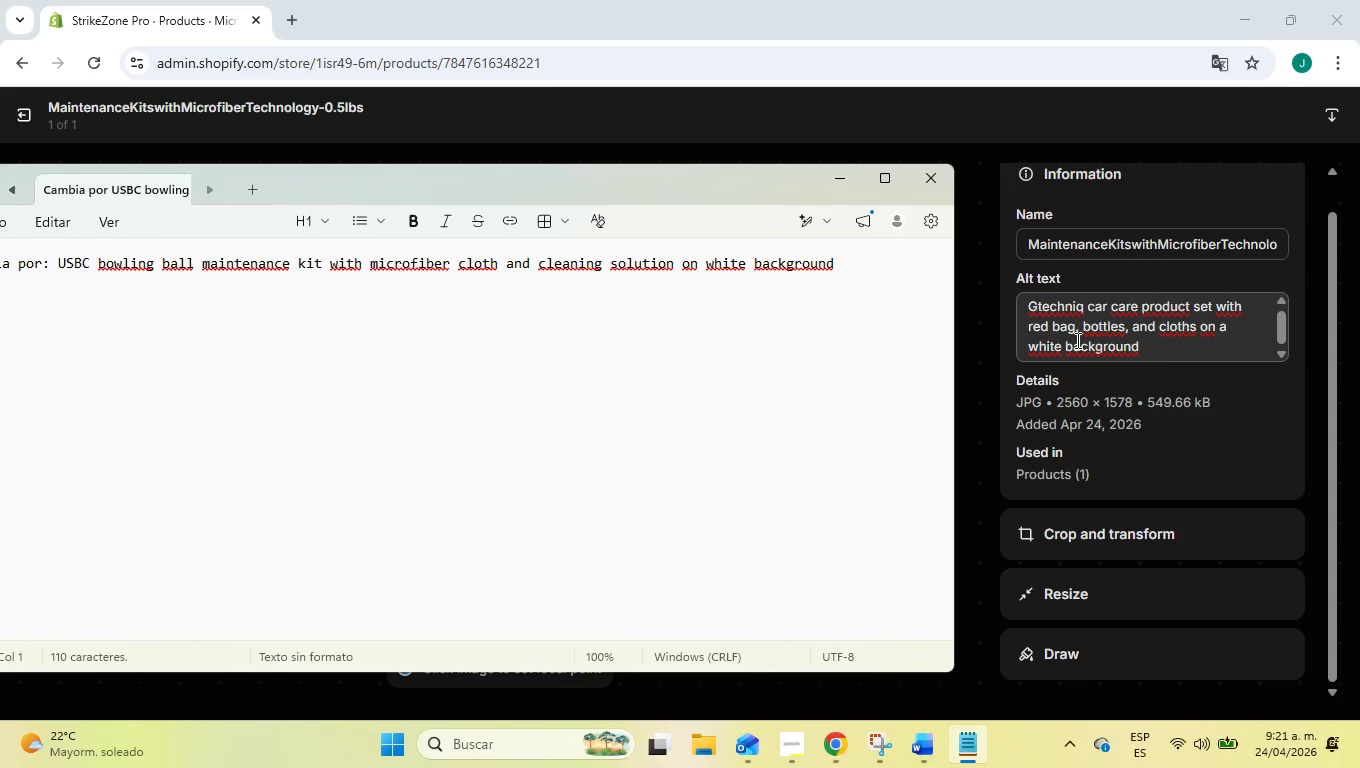 
left_click([1034, 314])
 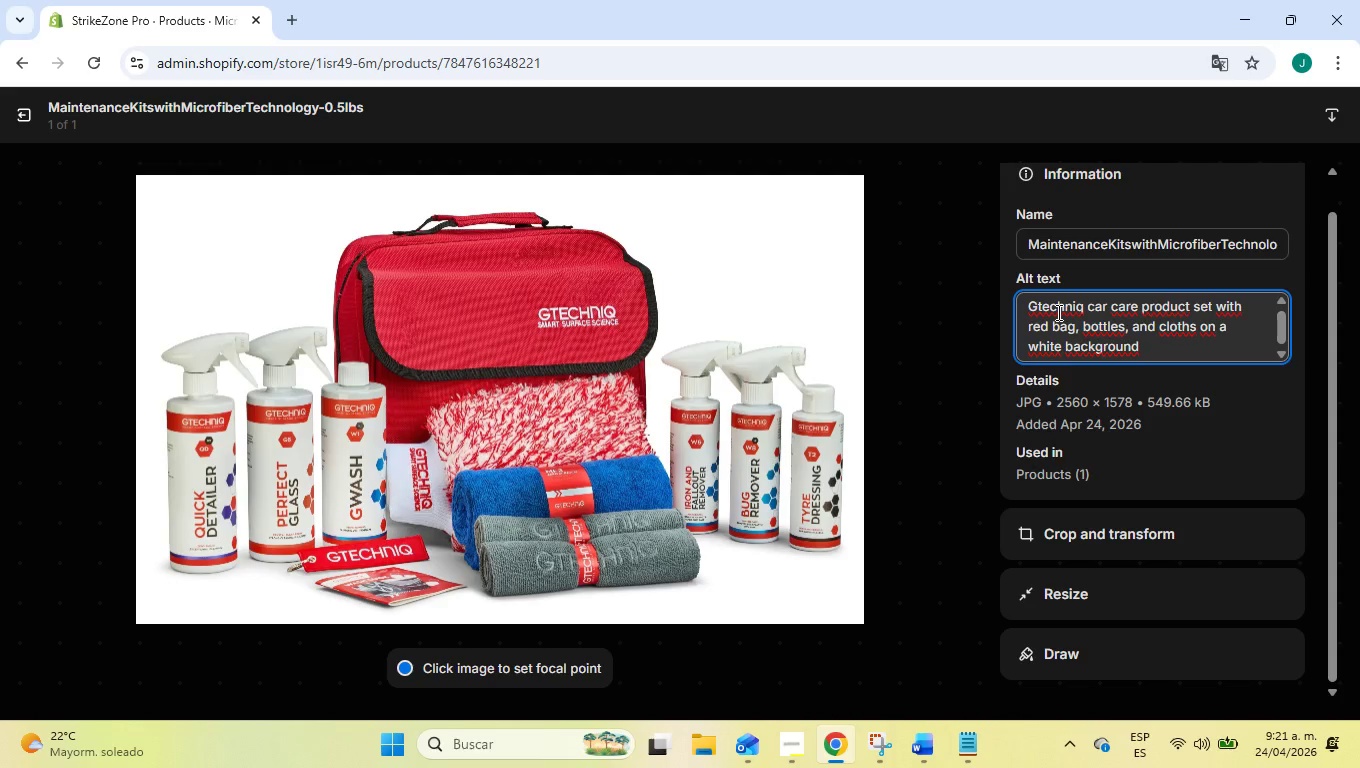 
key(ArrowLeft)
 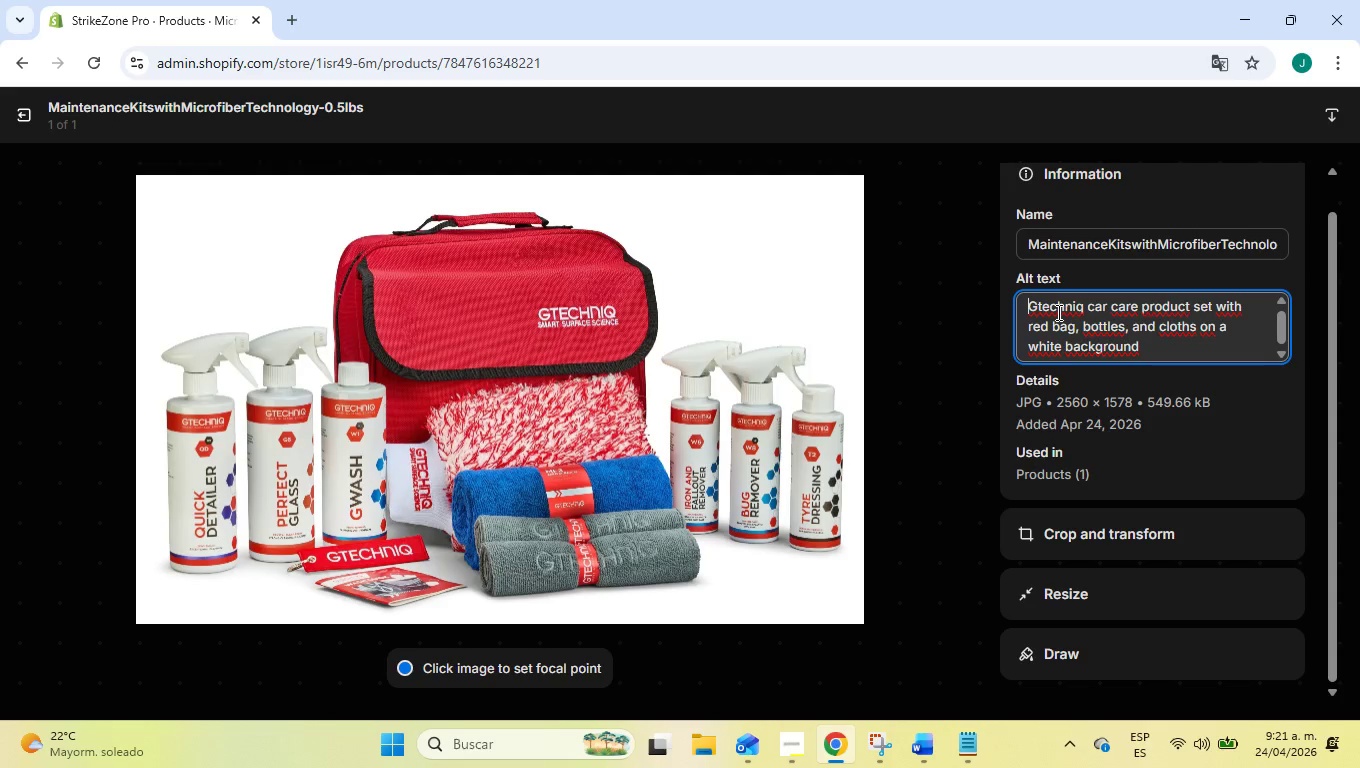 
type(US)
 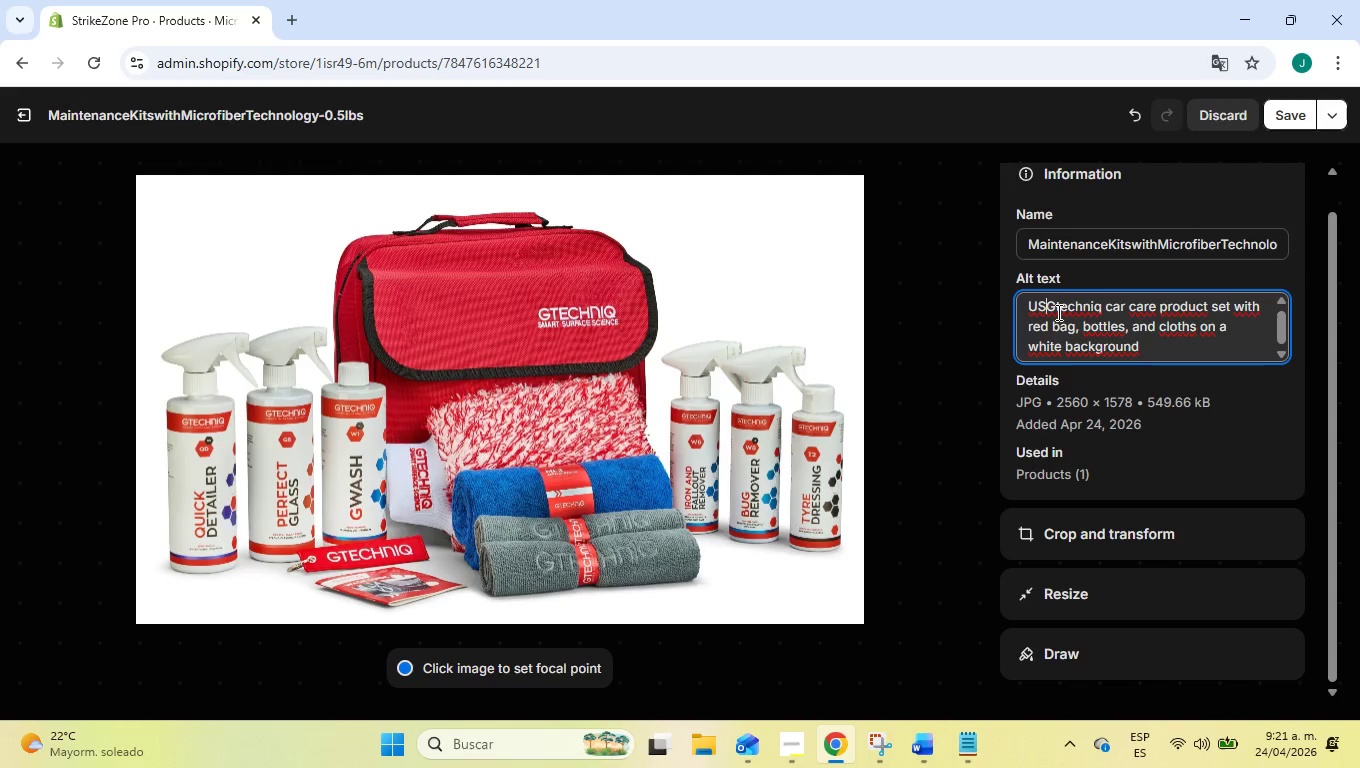 
key(Alt+AltLeft)
 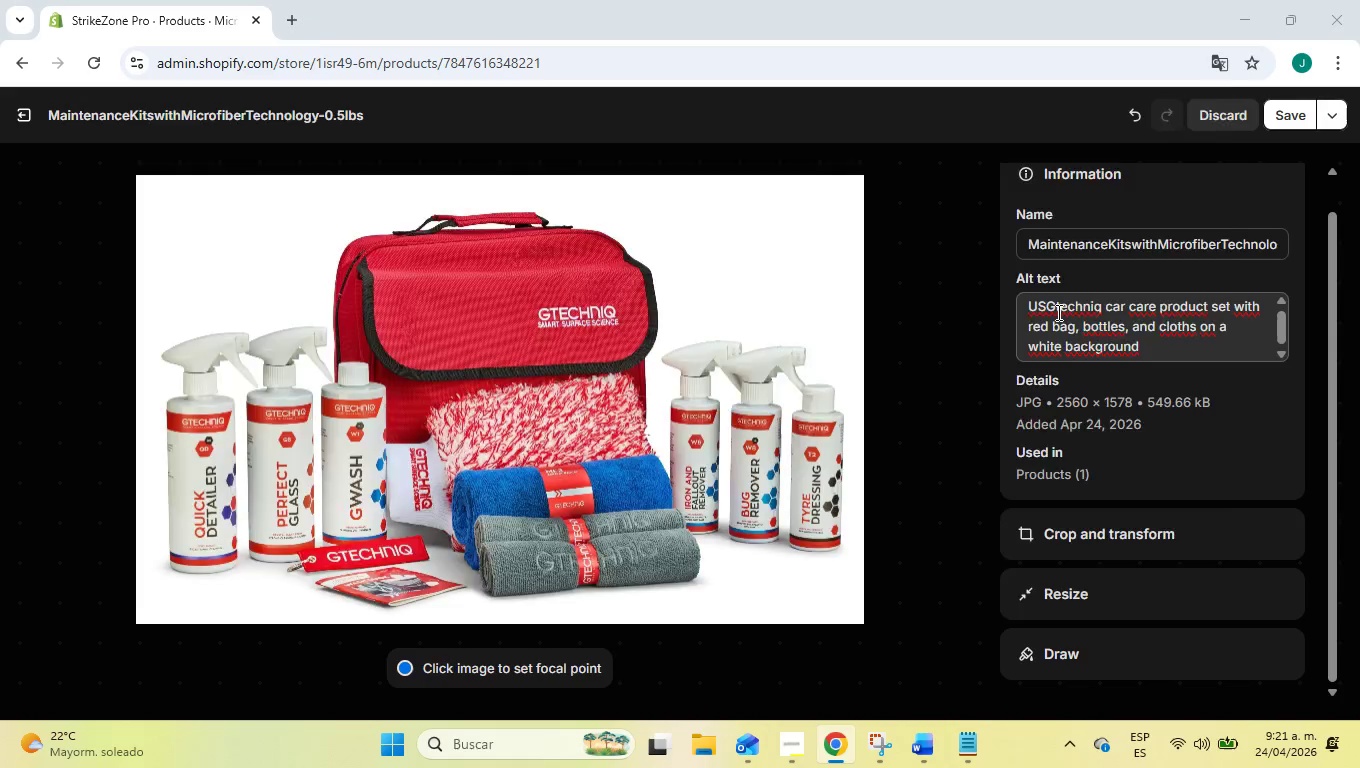 
key(Alt+AltLeft)
 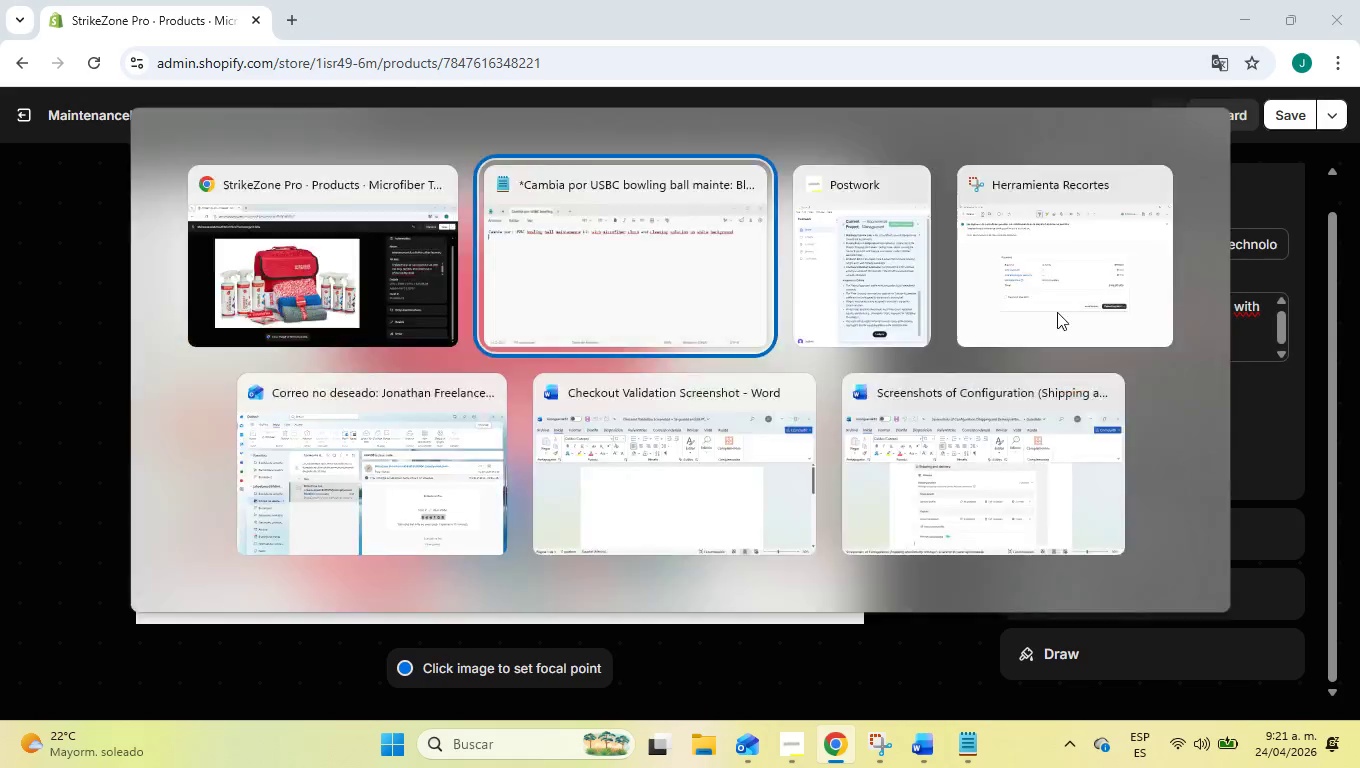 
key(Alt+Tab)
 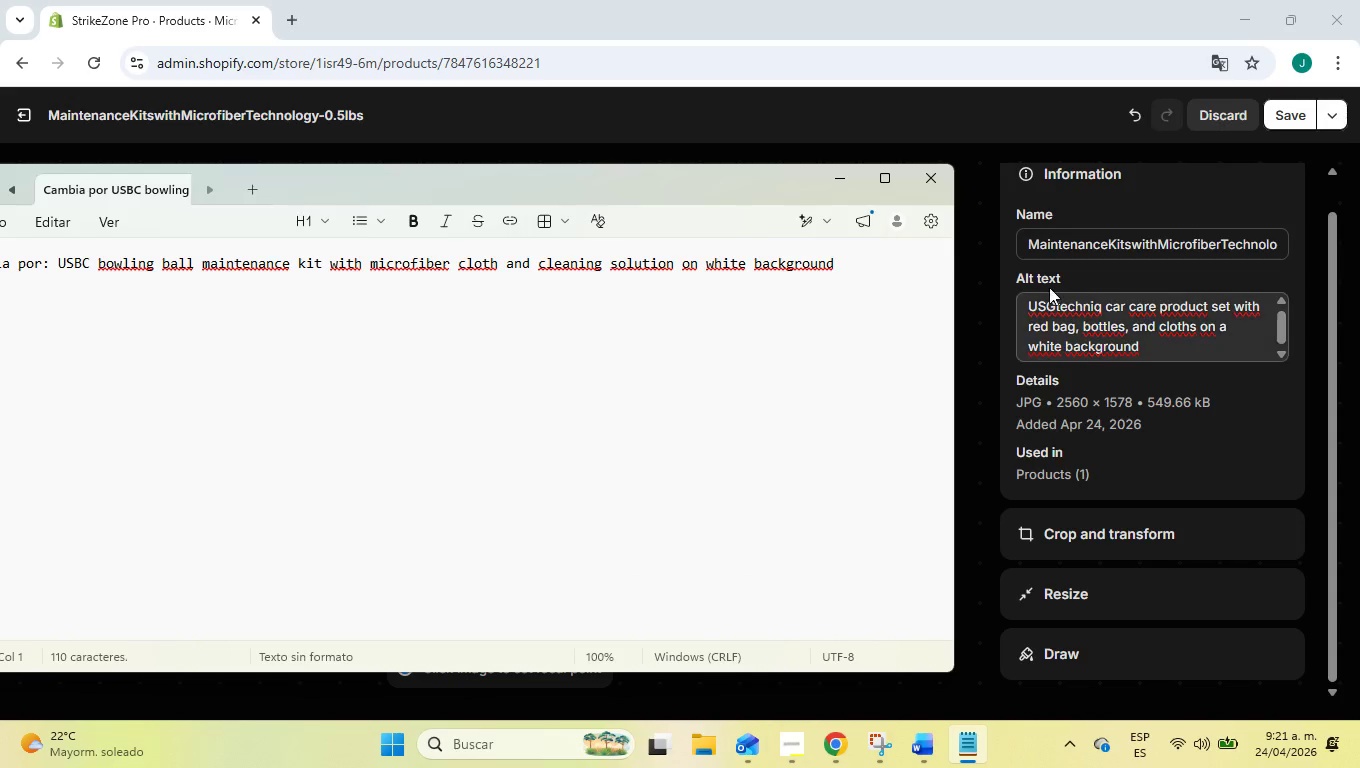 
left_click([1050, 305])
 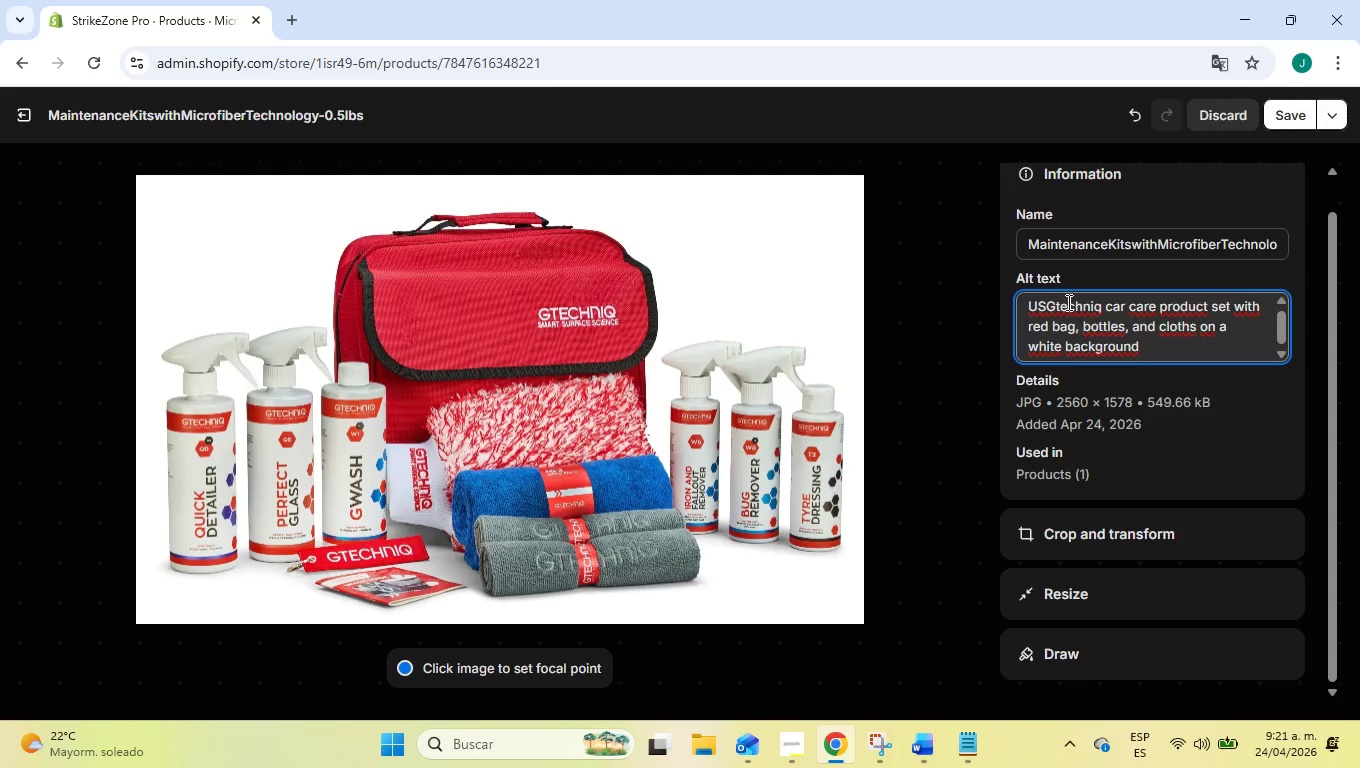 
type(BC )
 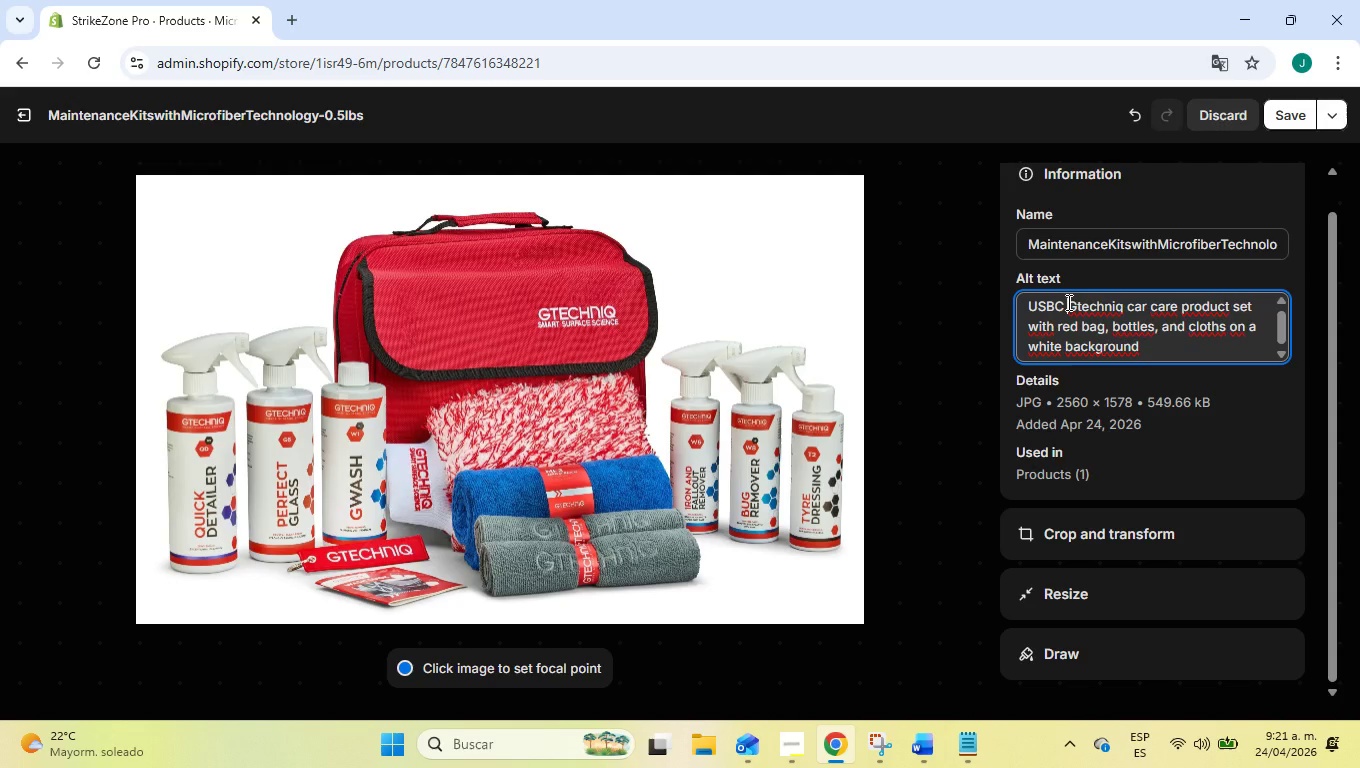 
key(Alt+AltLeft)
 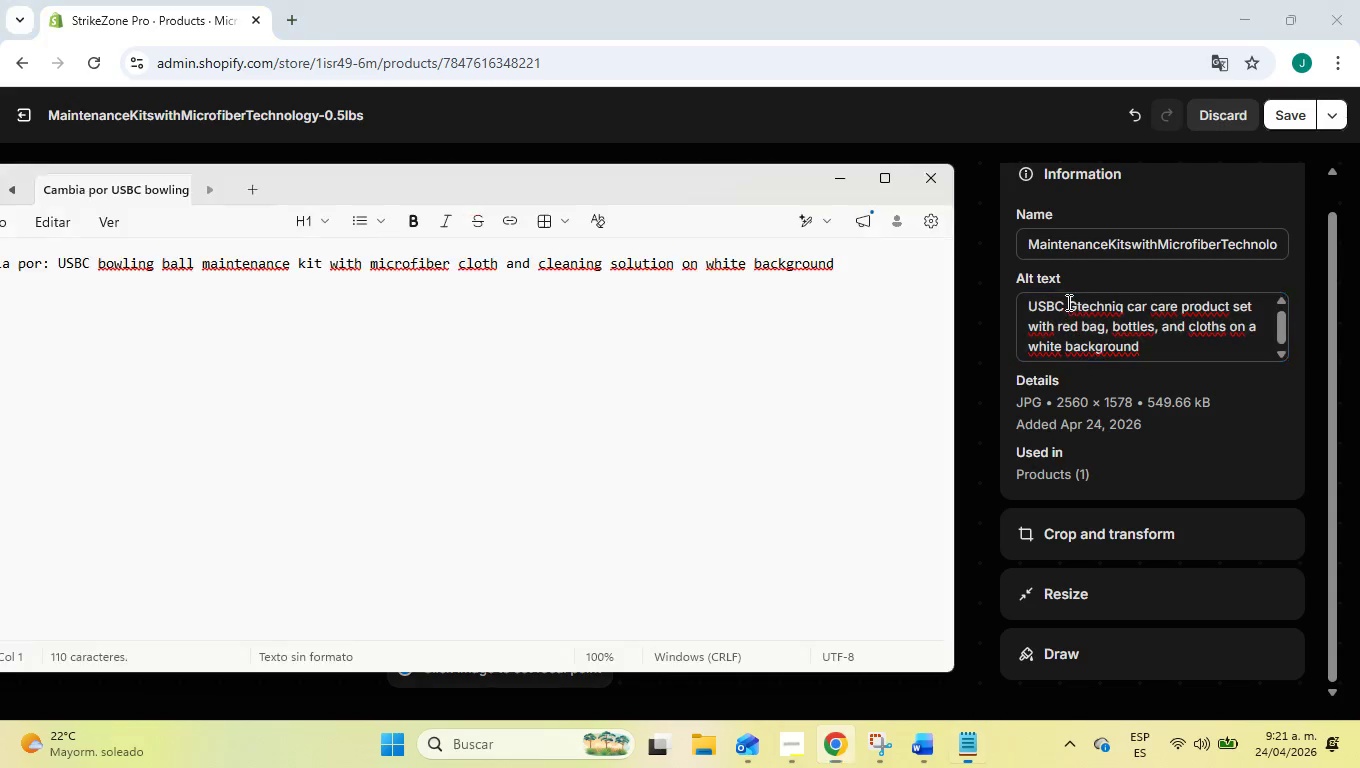 
key(Alt+Tab)
 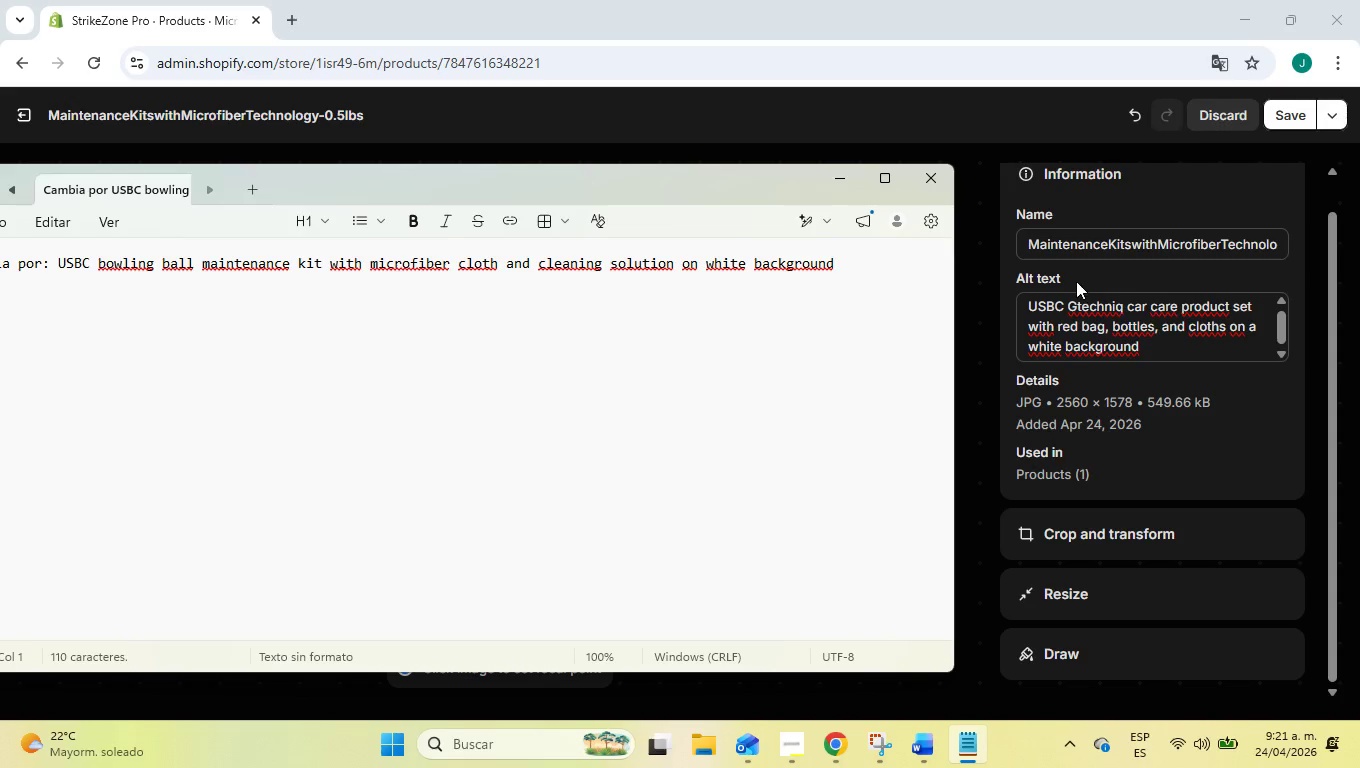 
left_click([1069, 306])
 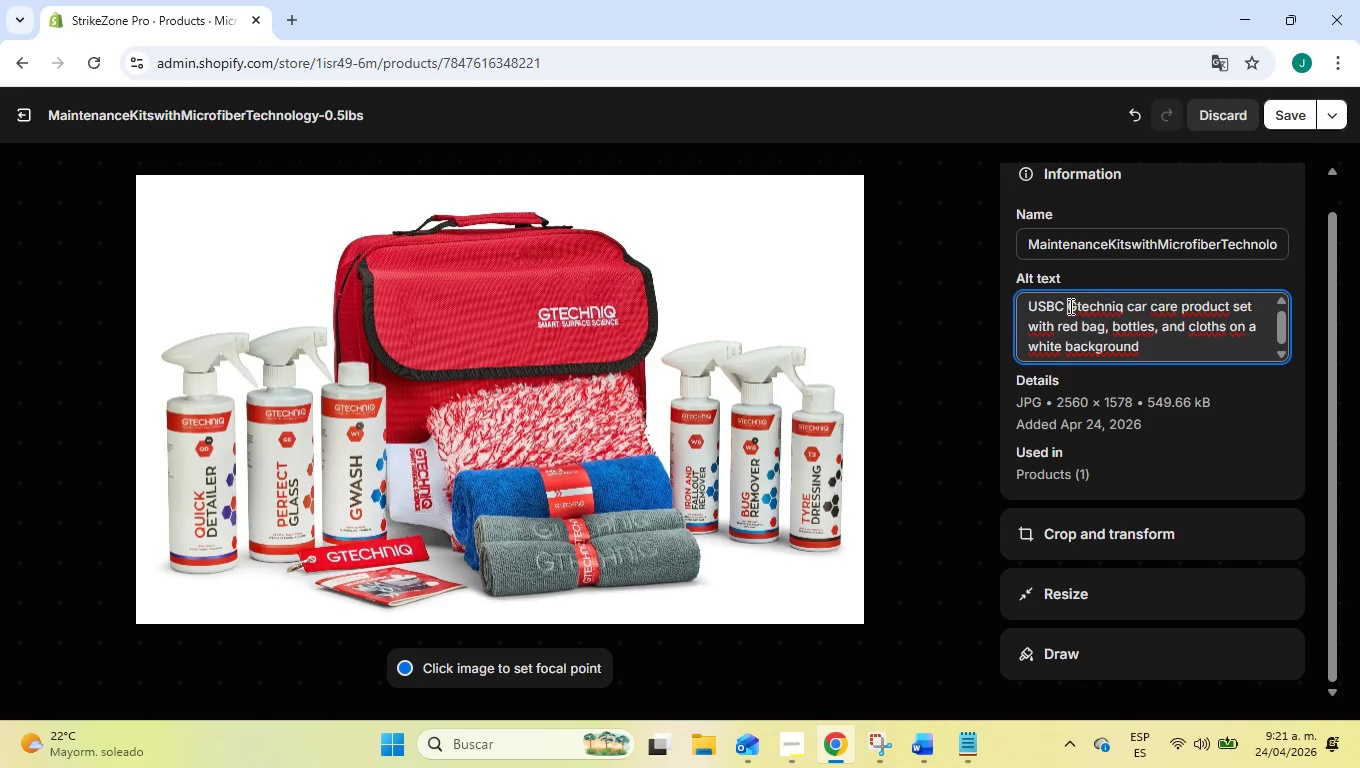 
type(bowling )
 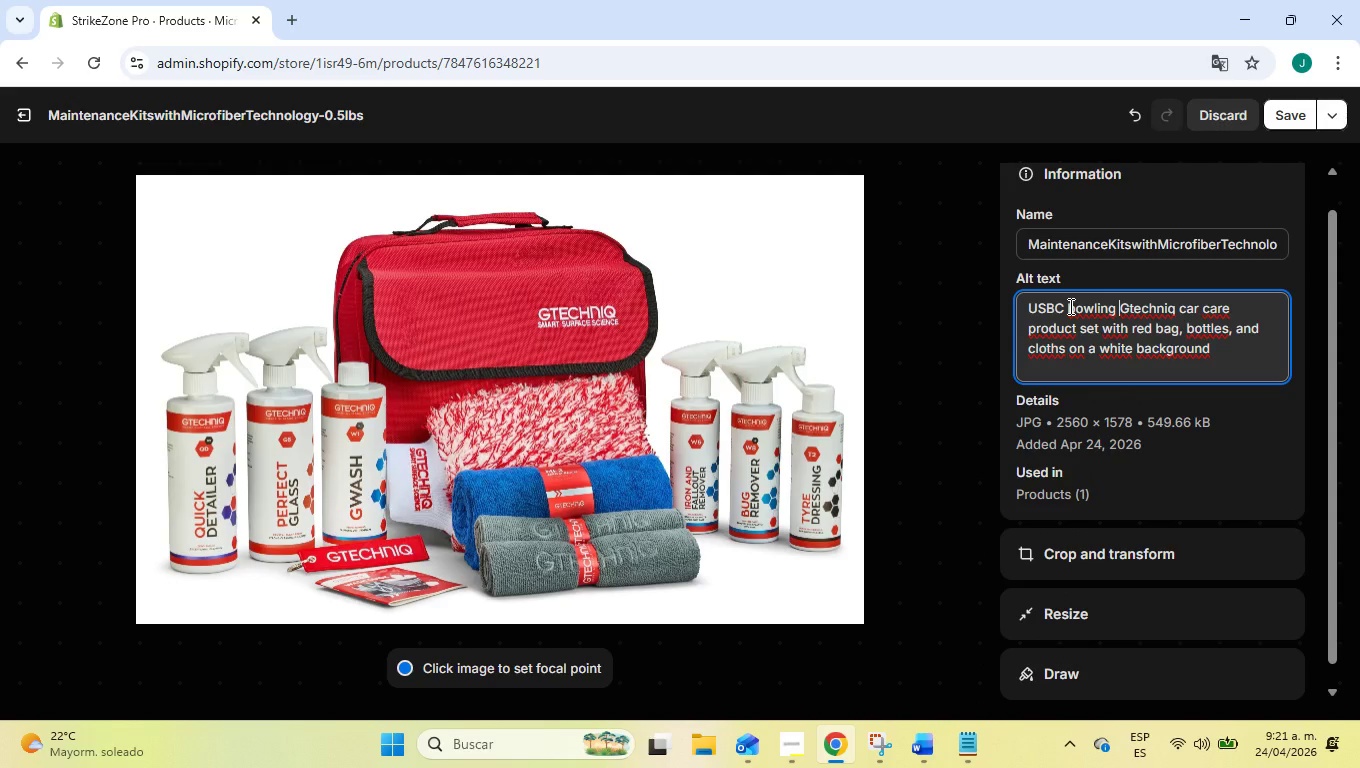 
key(Alt+AltLeft)
 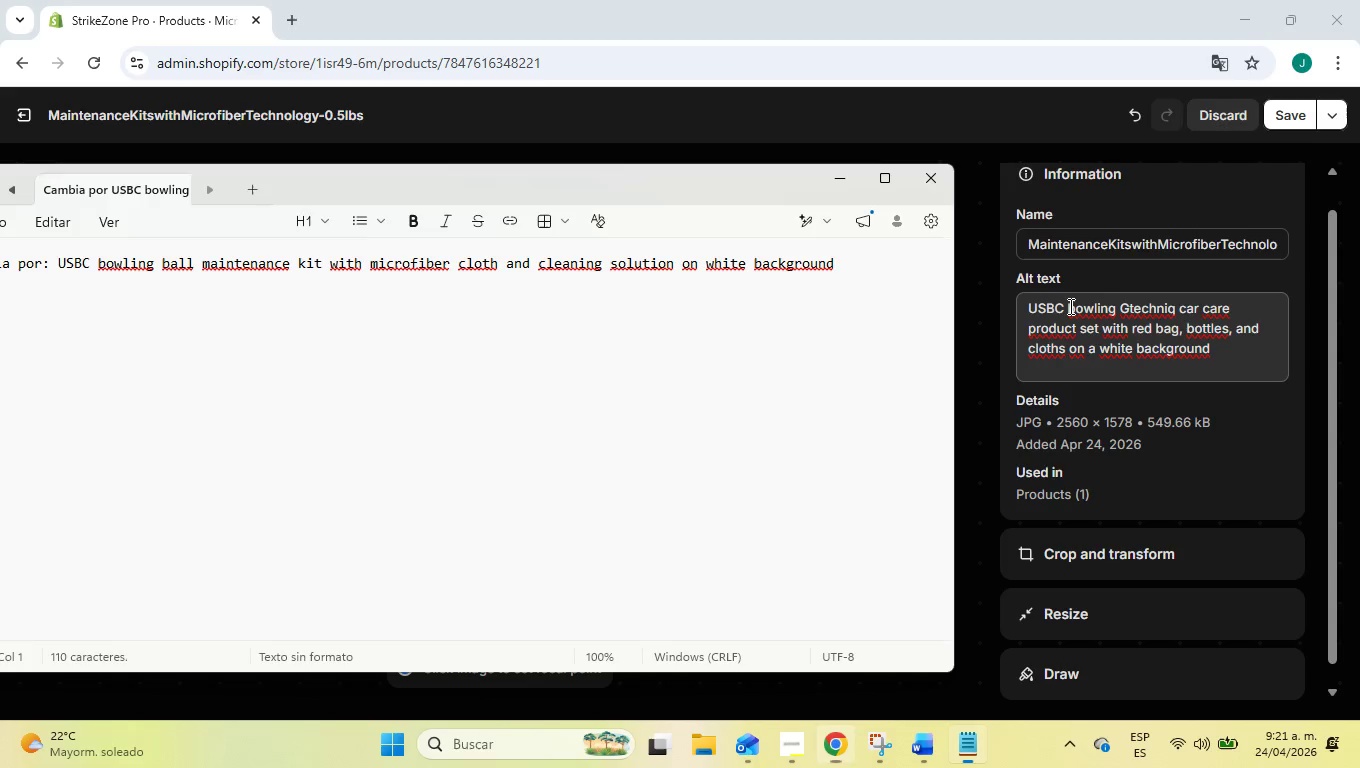 
key(Alt+Tab)
 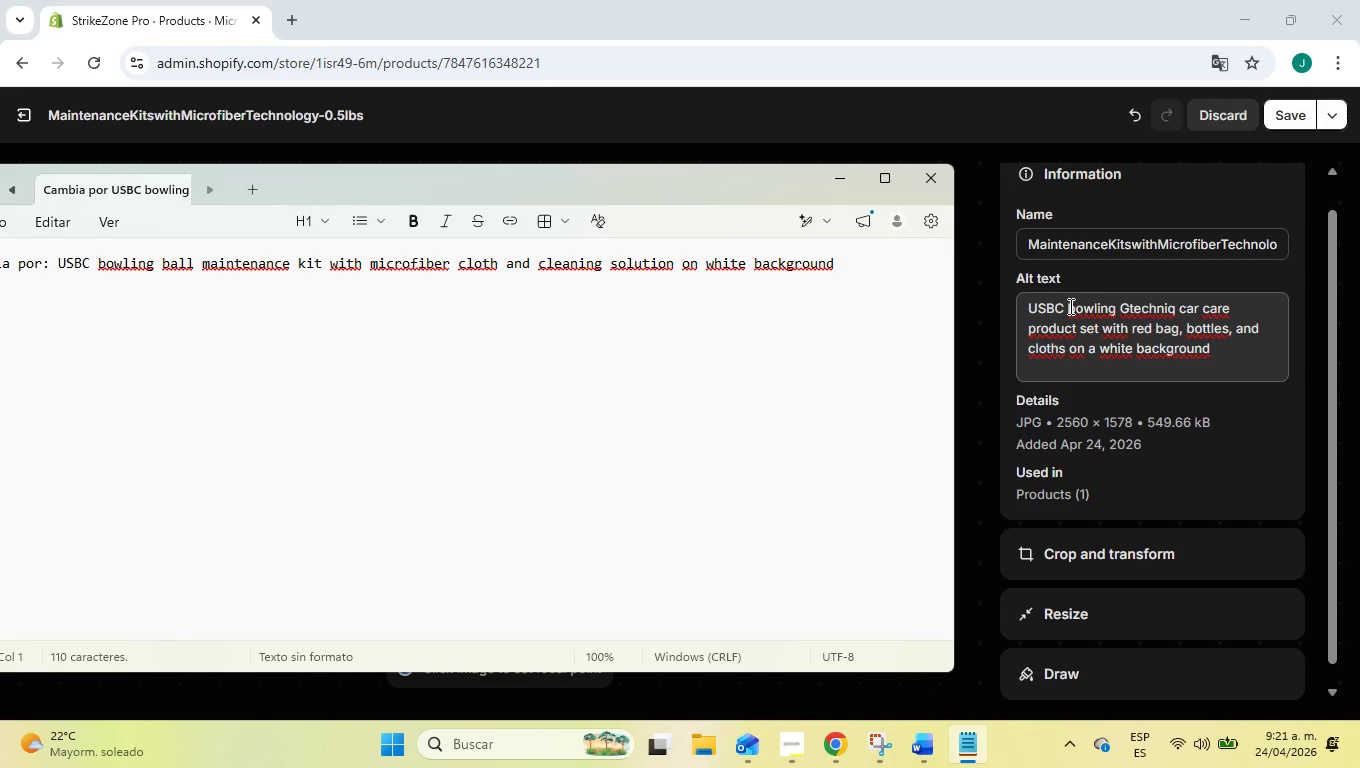 
key(Alt+AltLeft)
 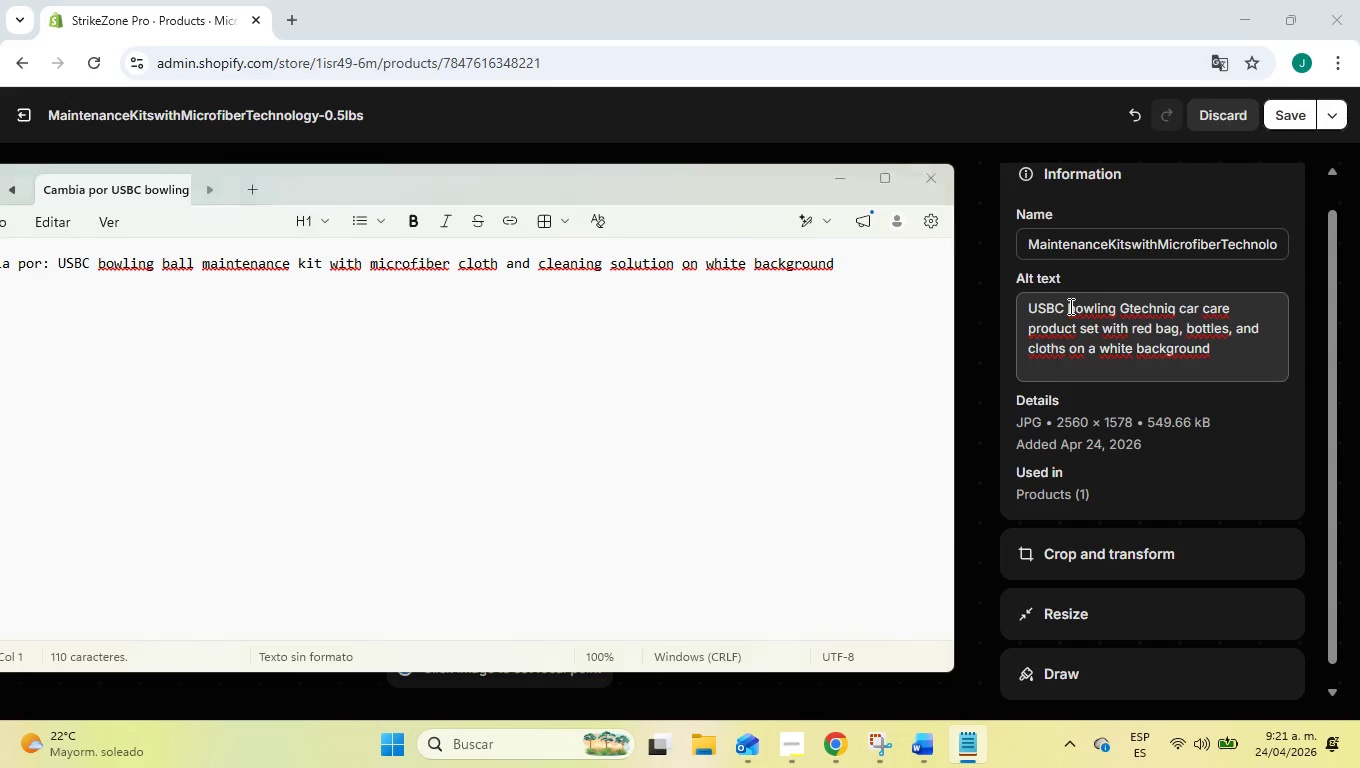 
key(Alt+Tab)
 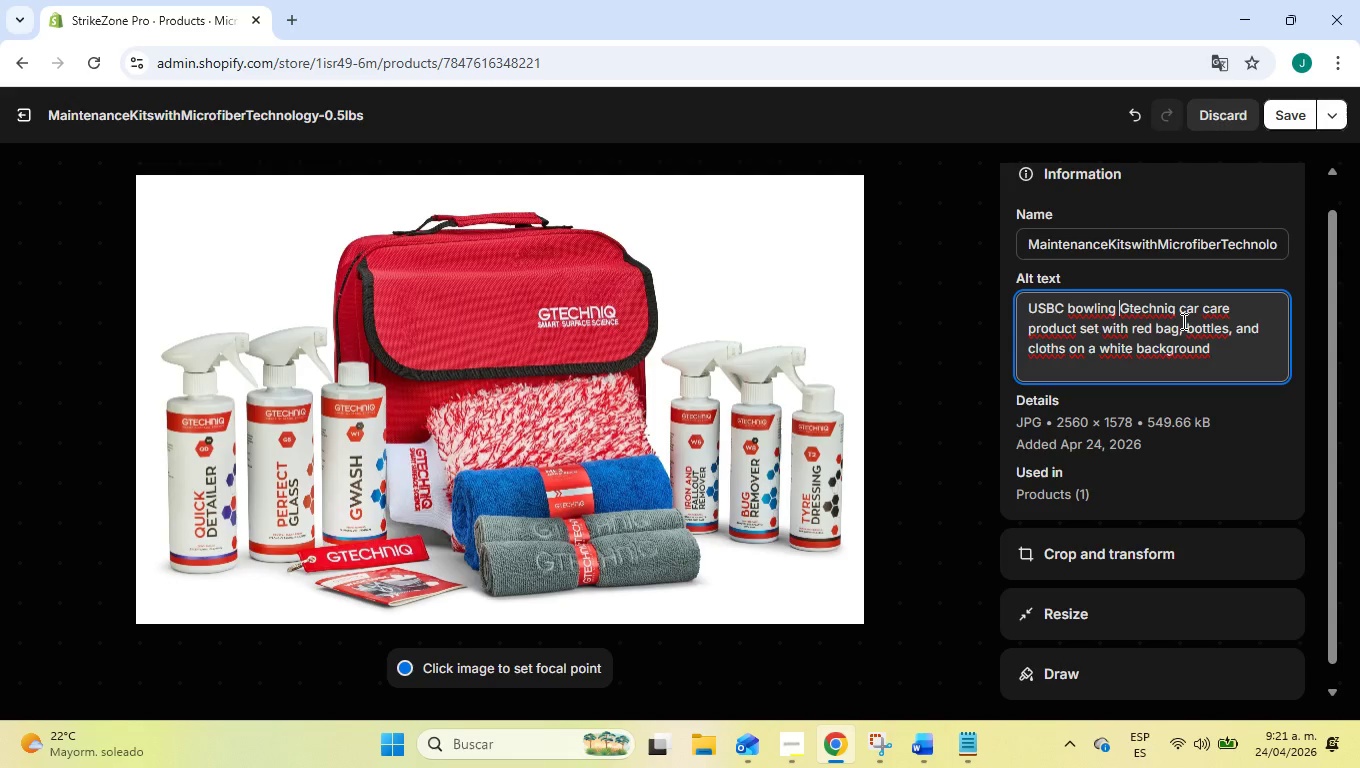 
type(ball )
 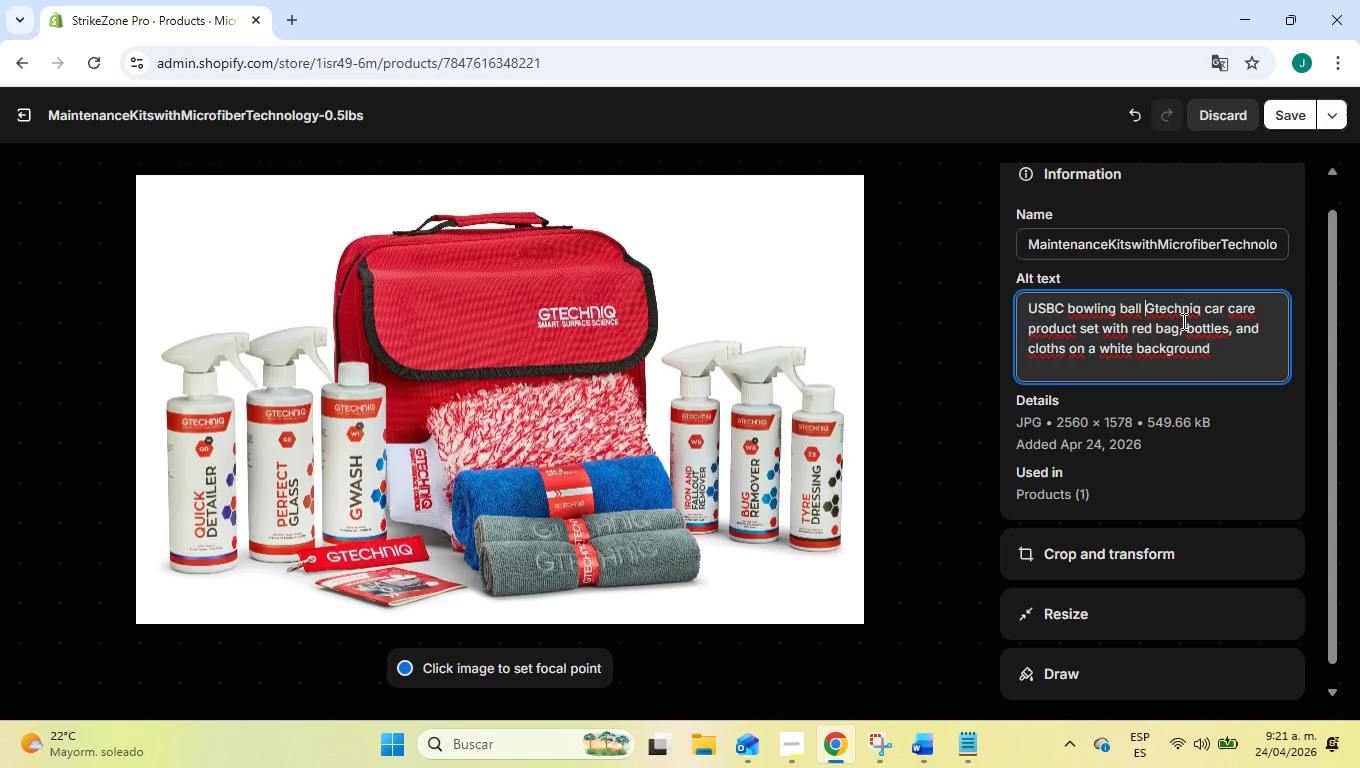 
key(Alt+AltLeft)
 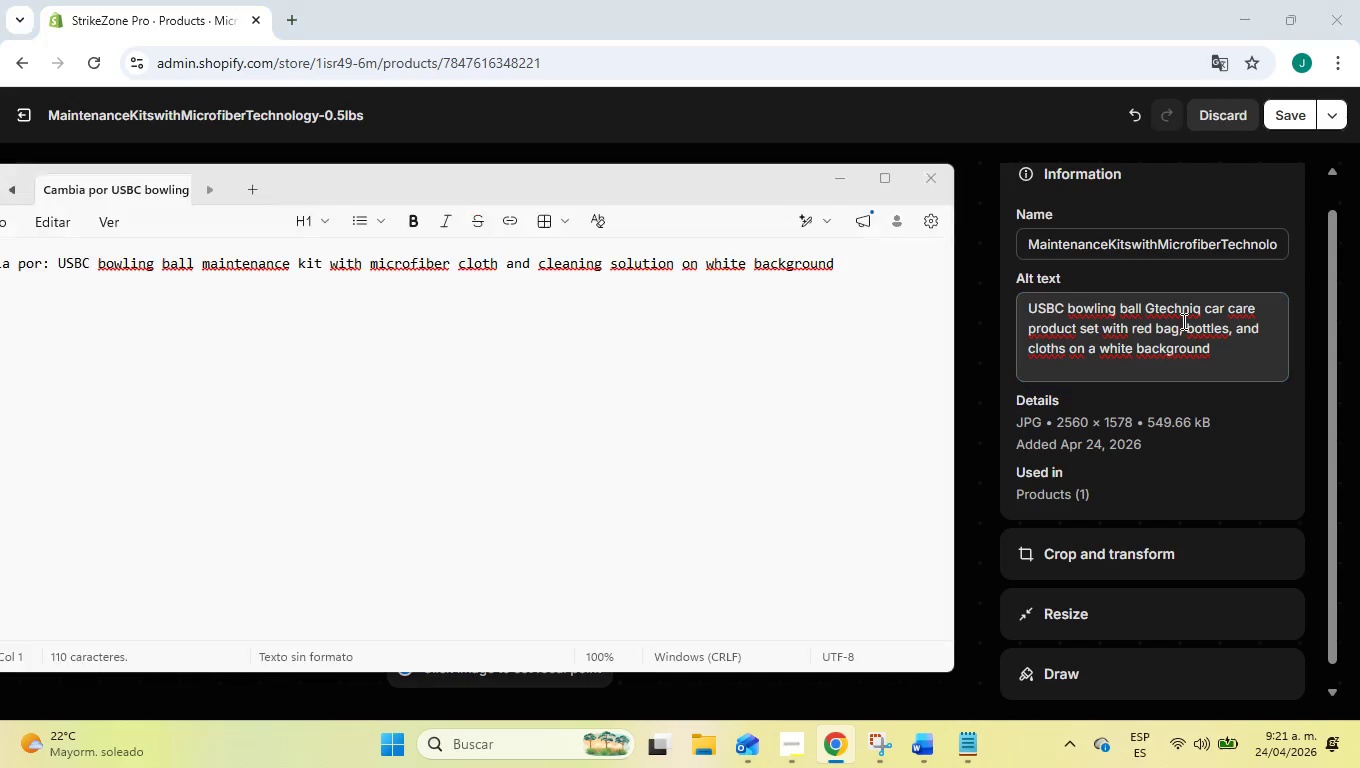 
key(Alt+Tab)
 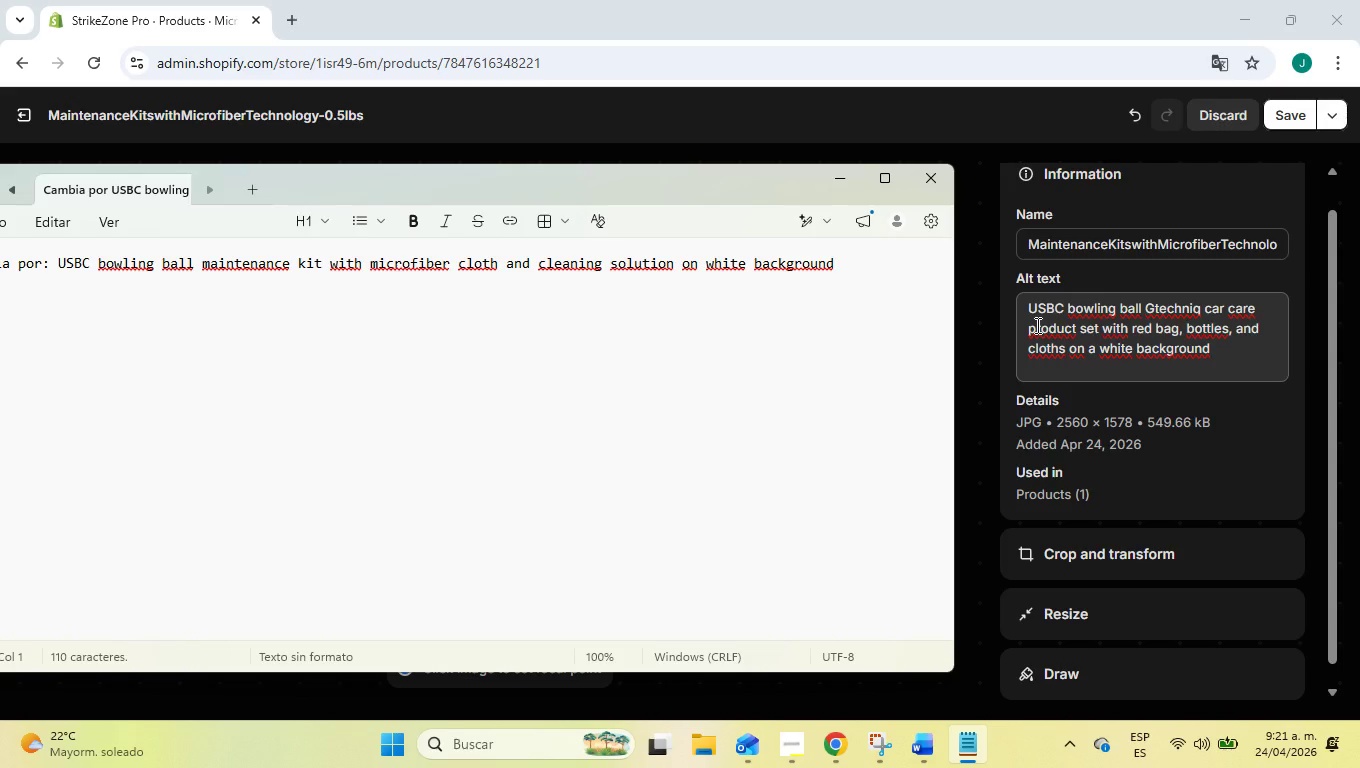 
wait(6.09)
 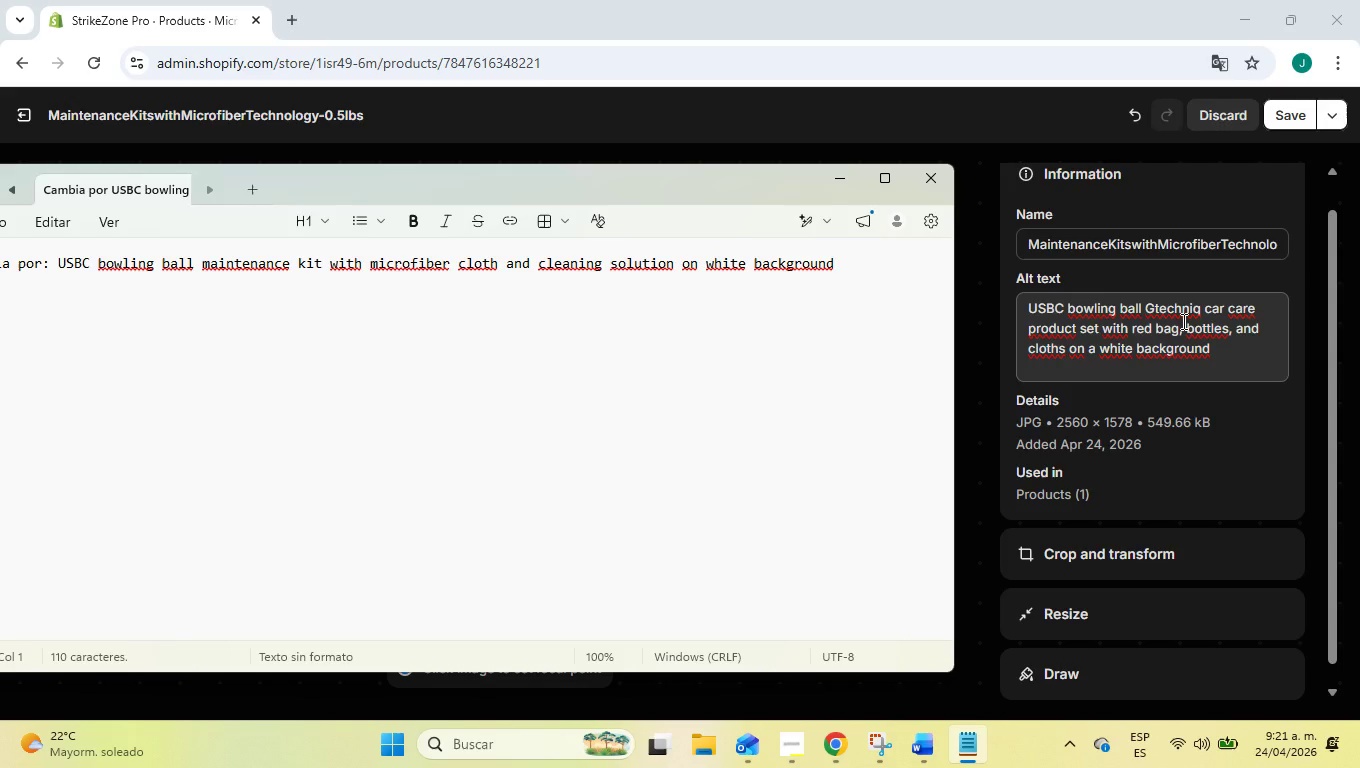 
left_click([1131, 345])
 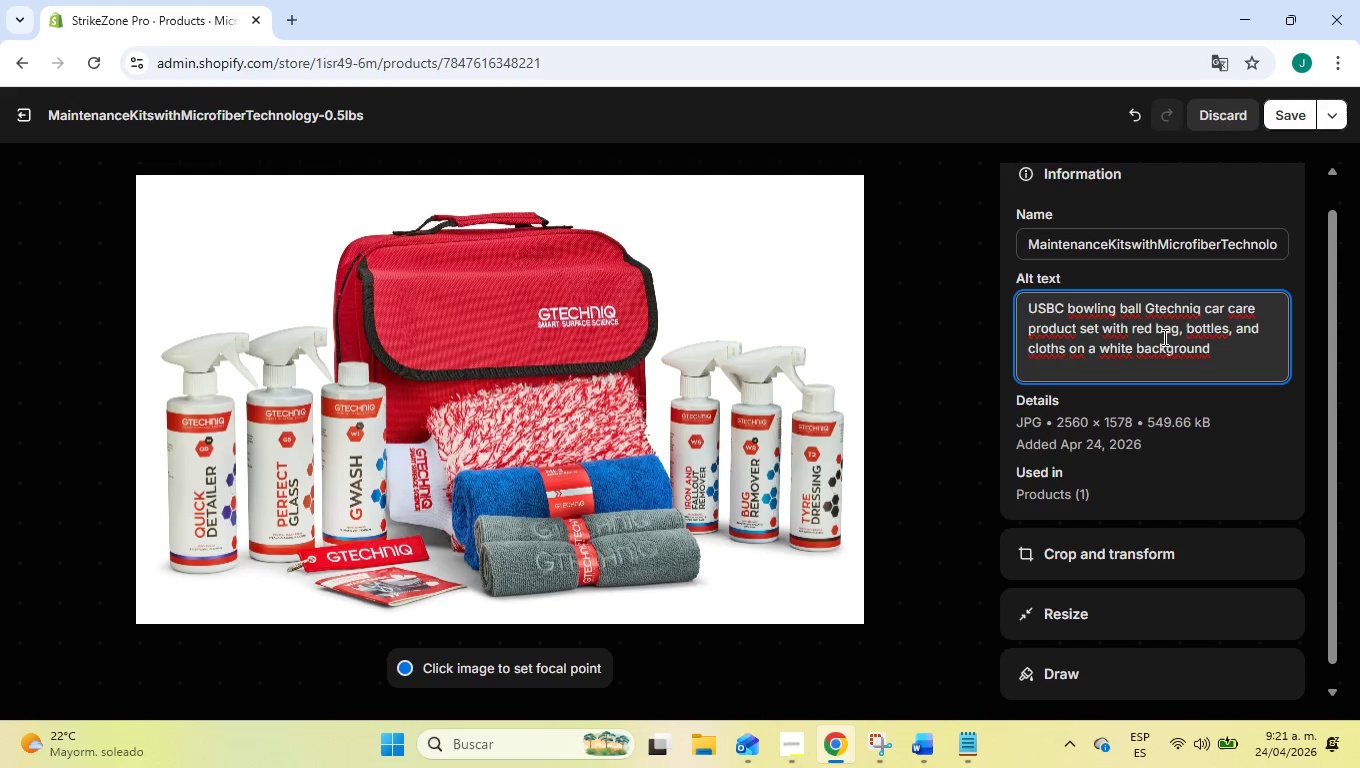 
left_click([1234, 352])
 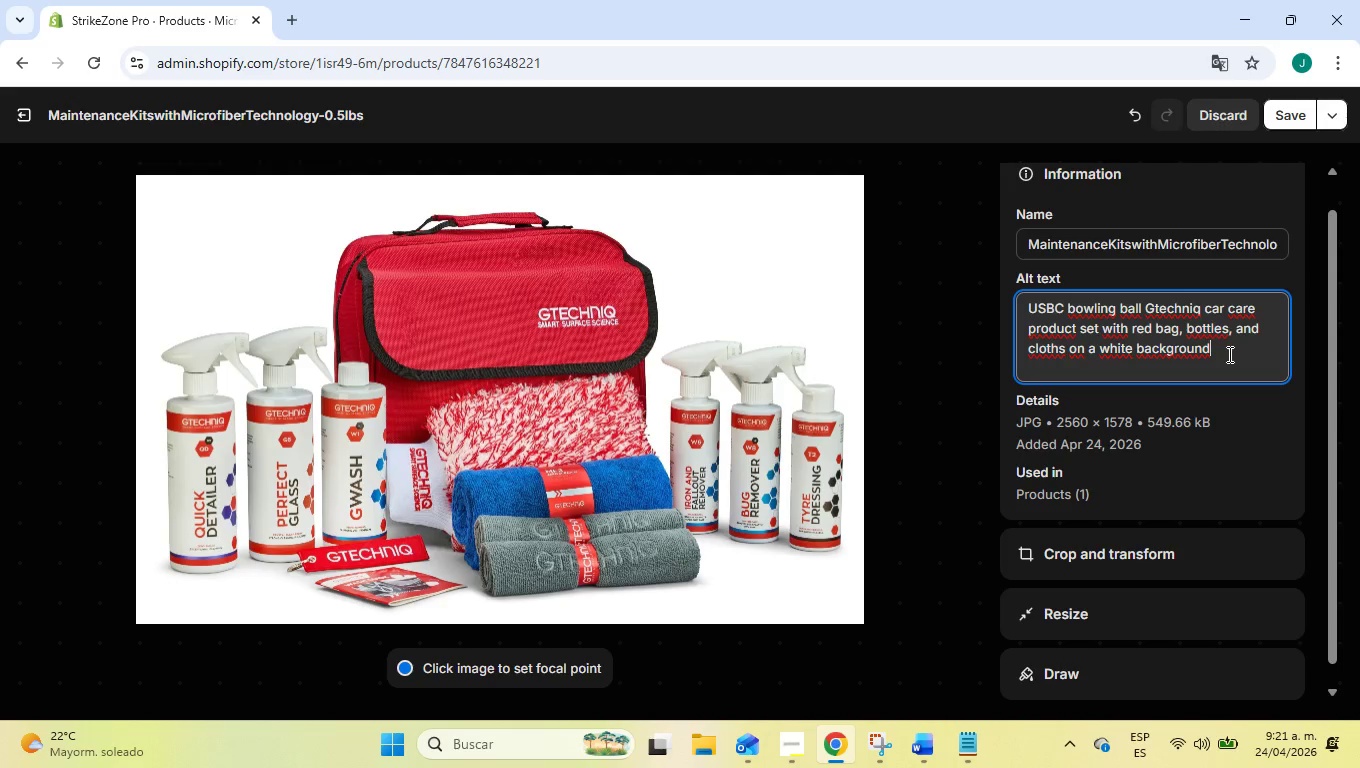 
type( with )
 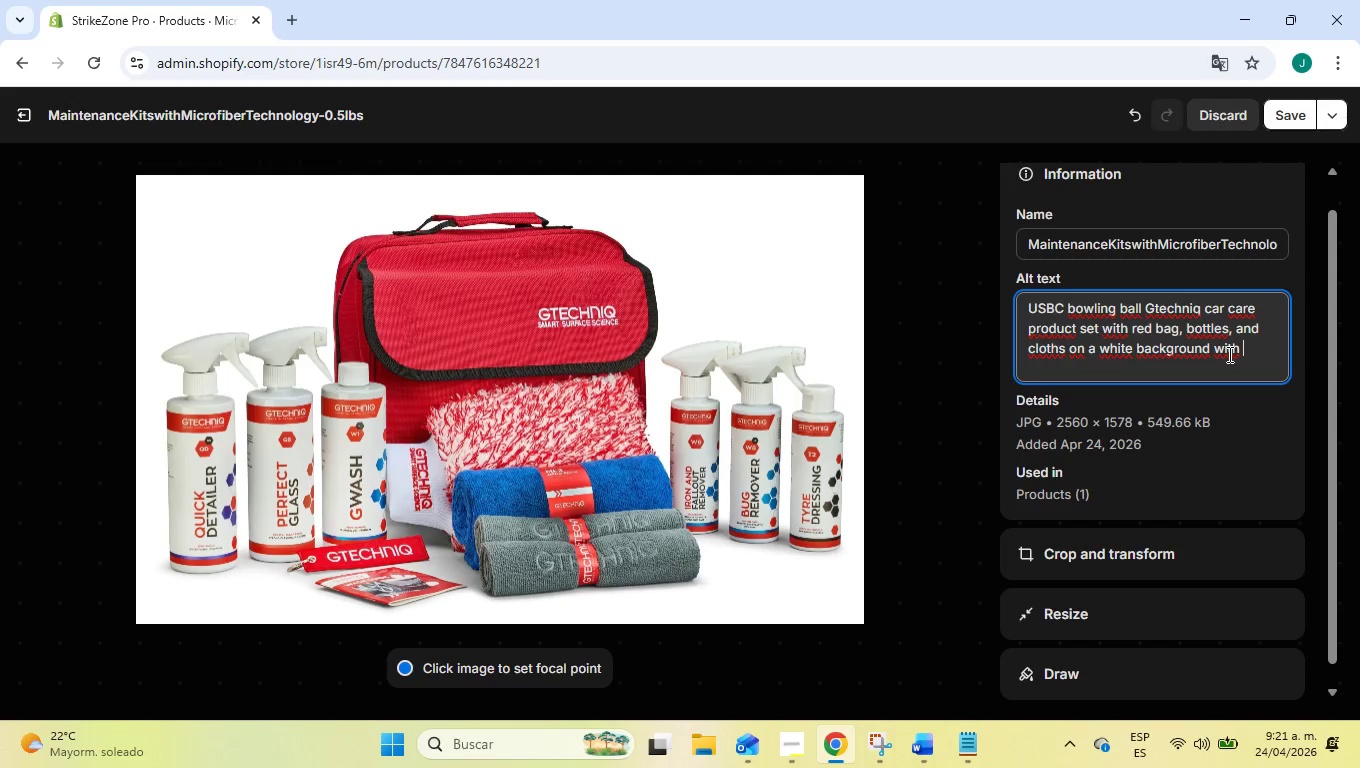 
key(Alt+AltLeft)
 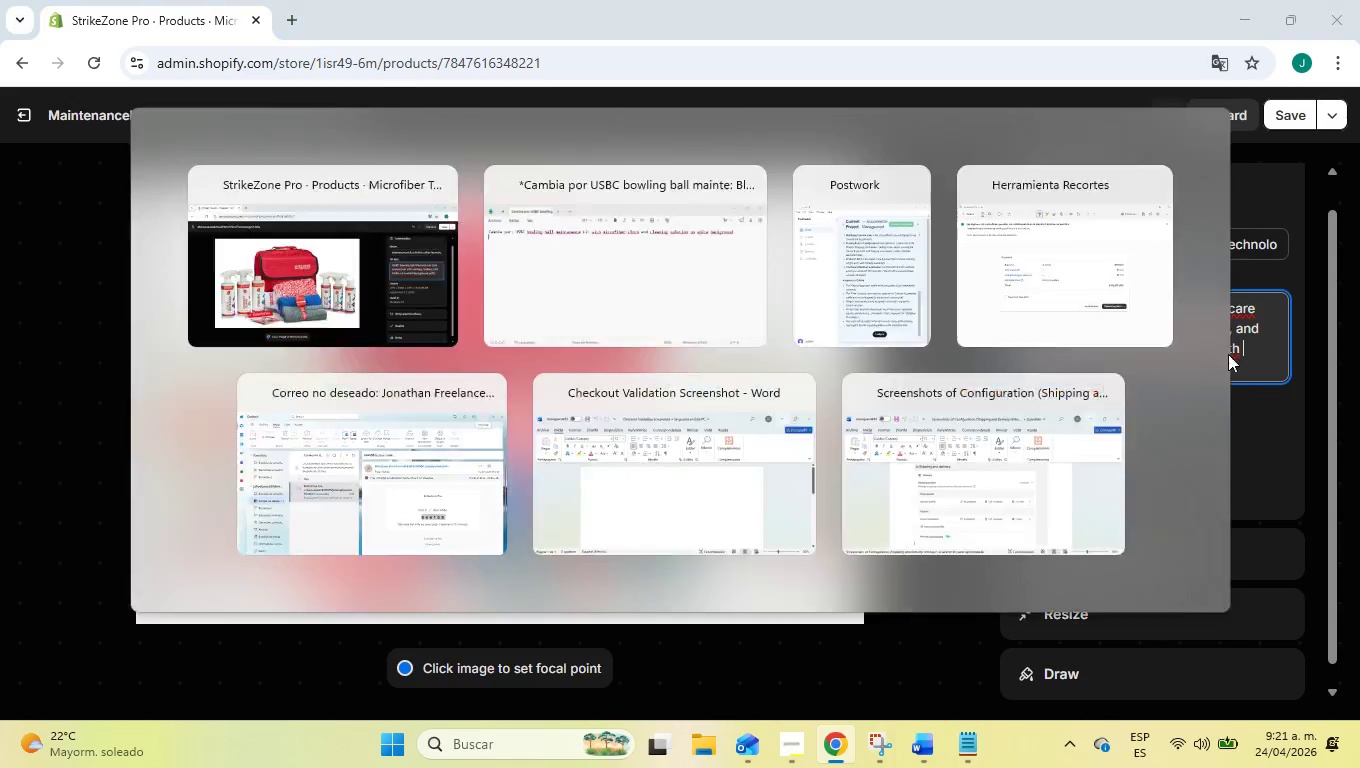 
key(Alt+Tab)
 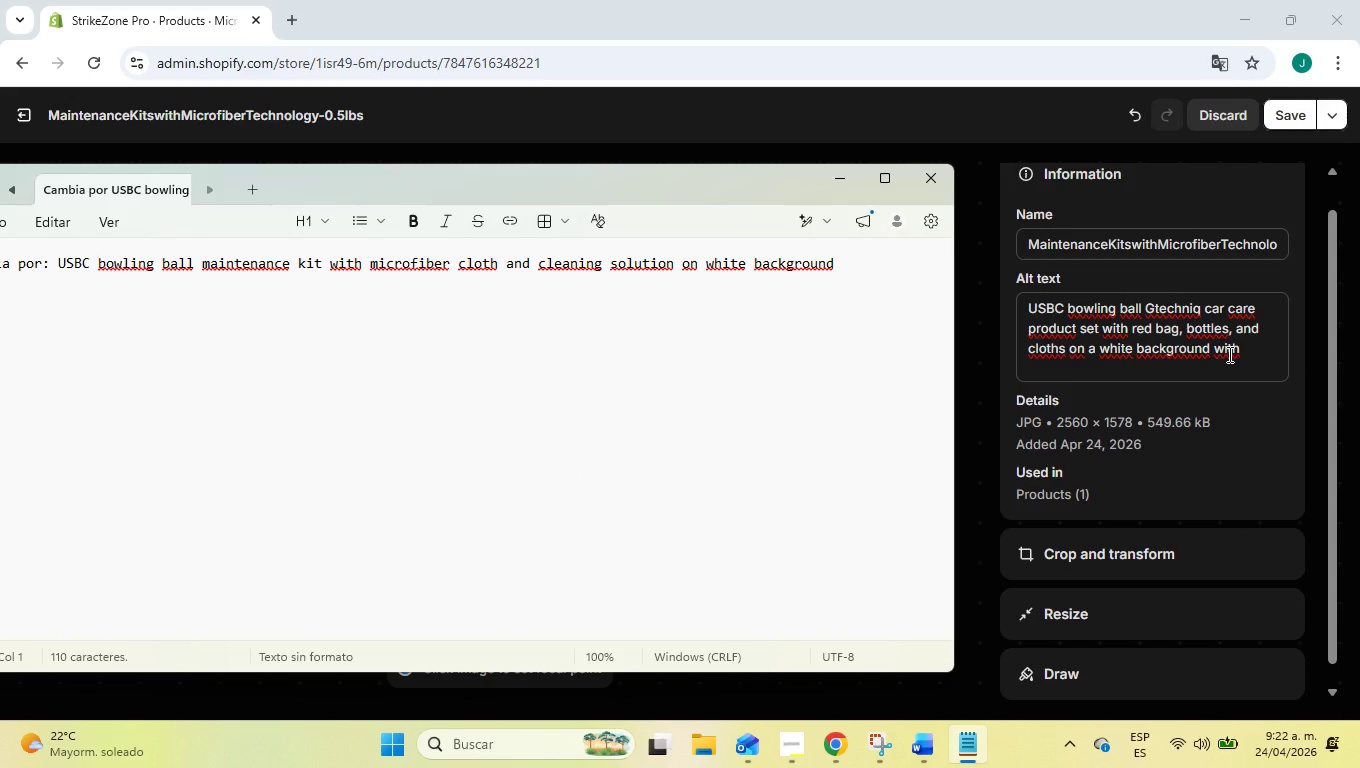 
key(Alt+AltLeft)
 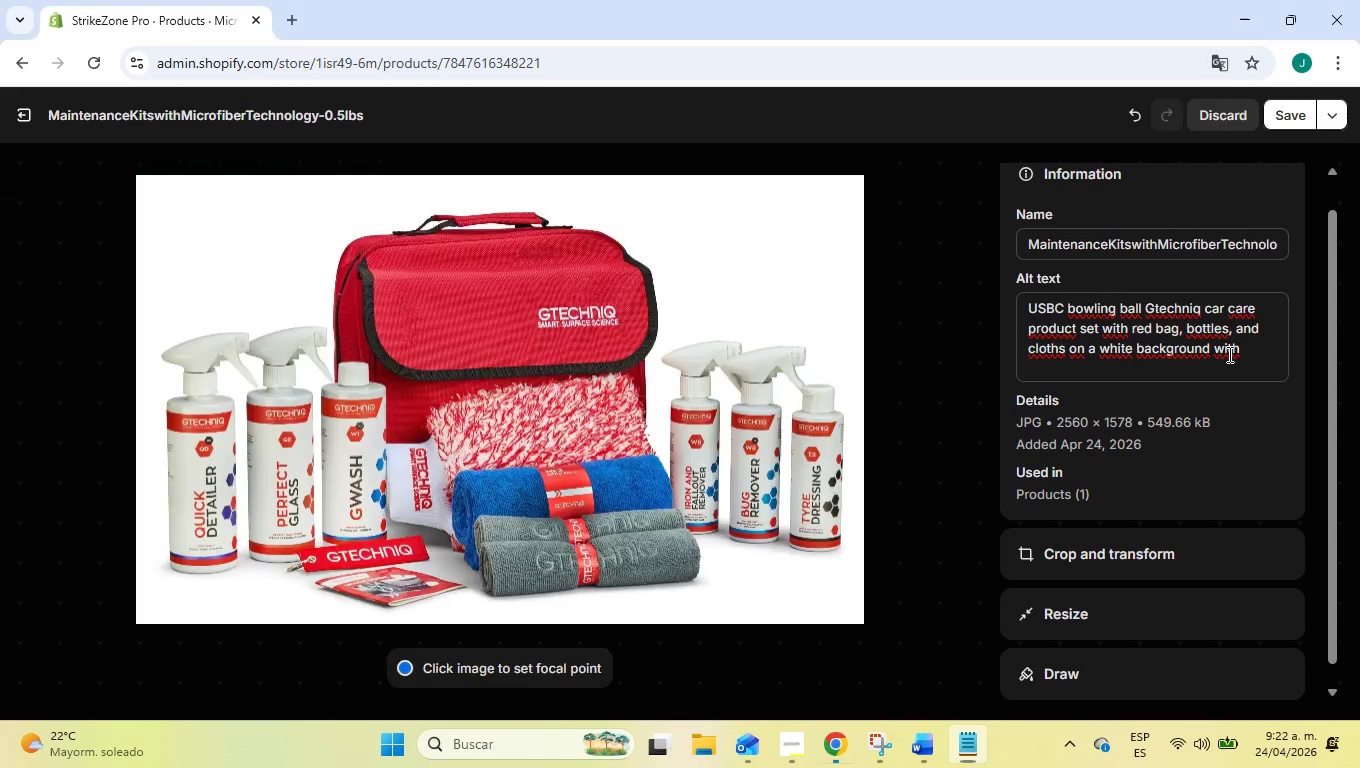 
key(Alt+Tab)
 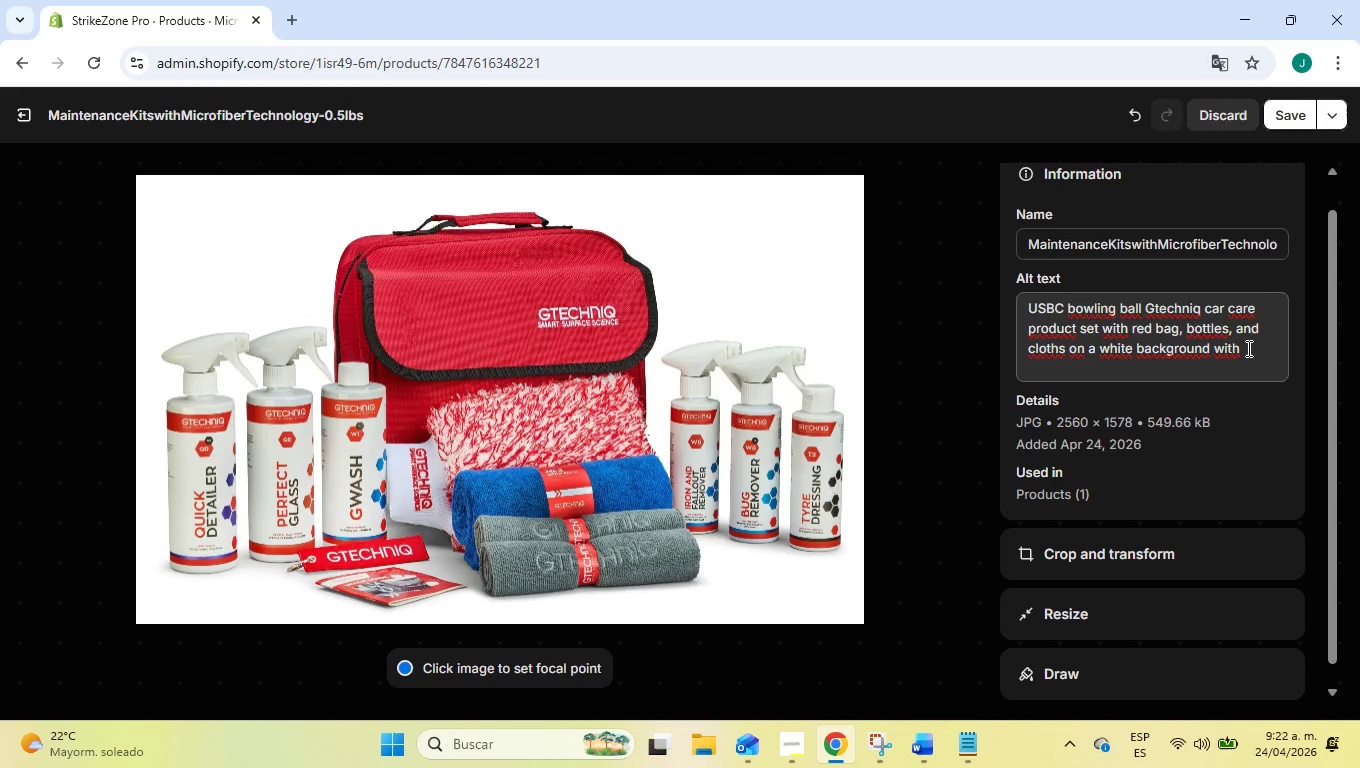 
left_click([1254, 348])
 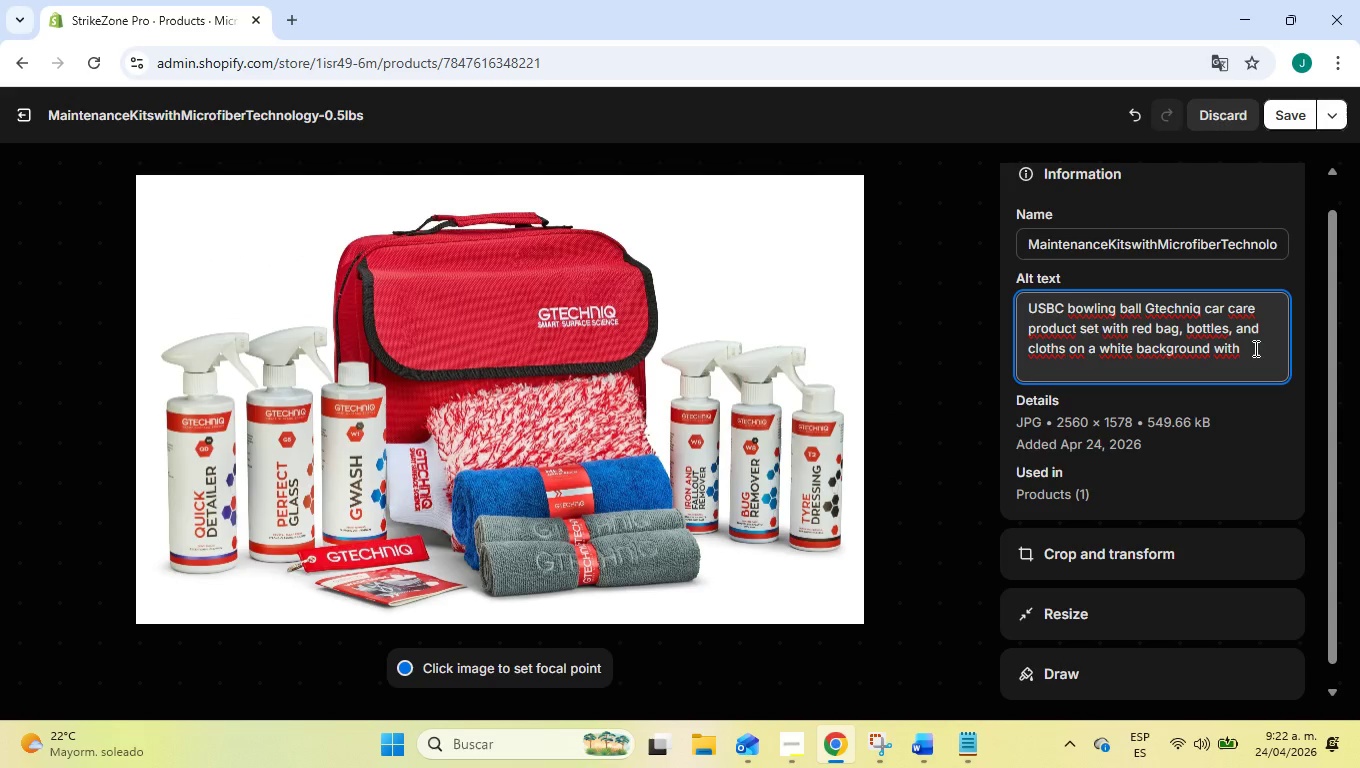 
type(clean solution)
 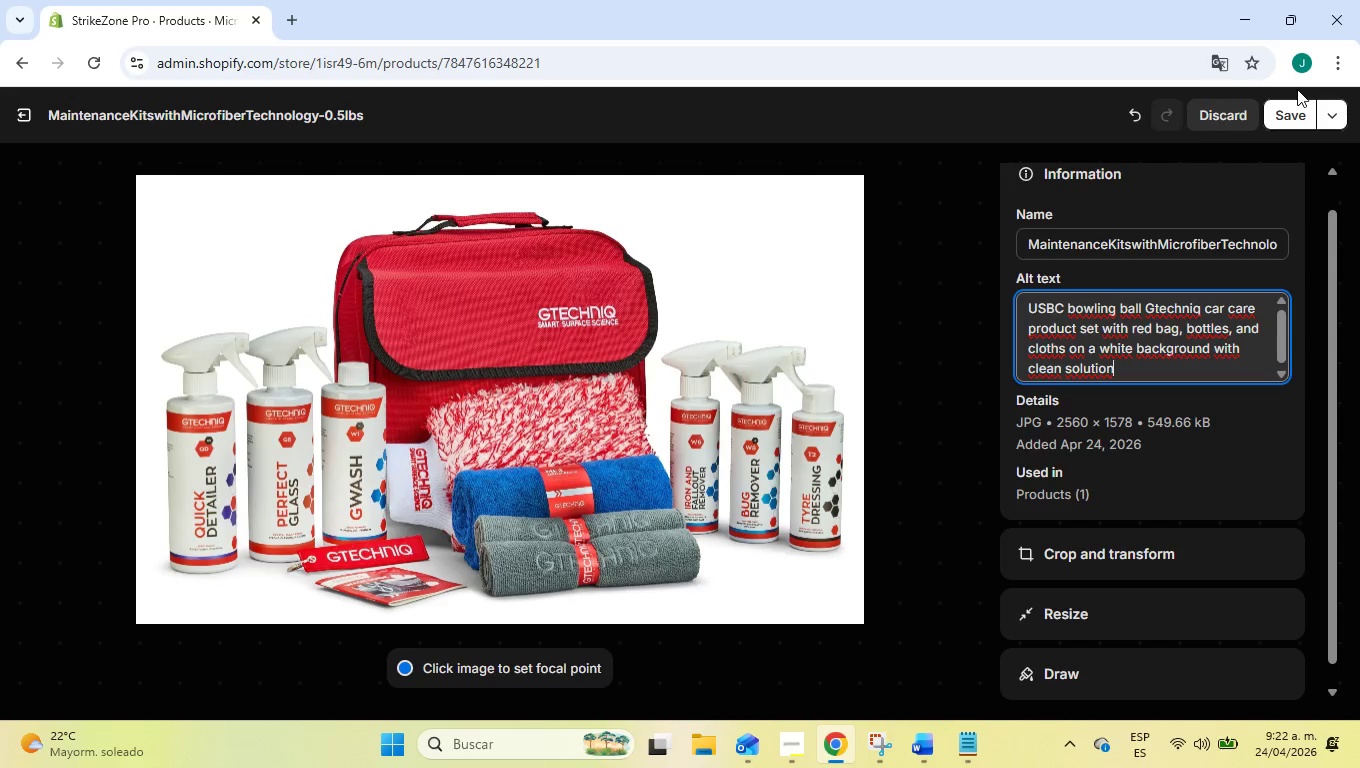 
left_click([1292, 116])
 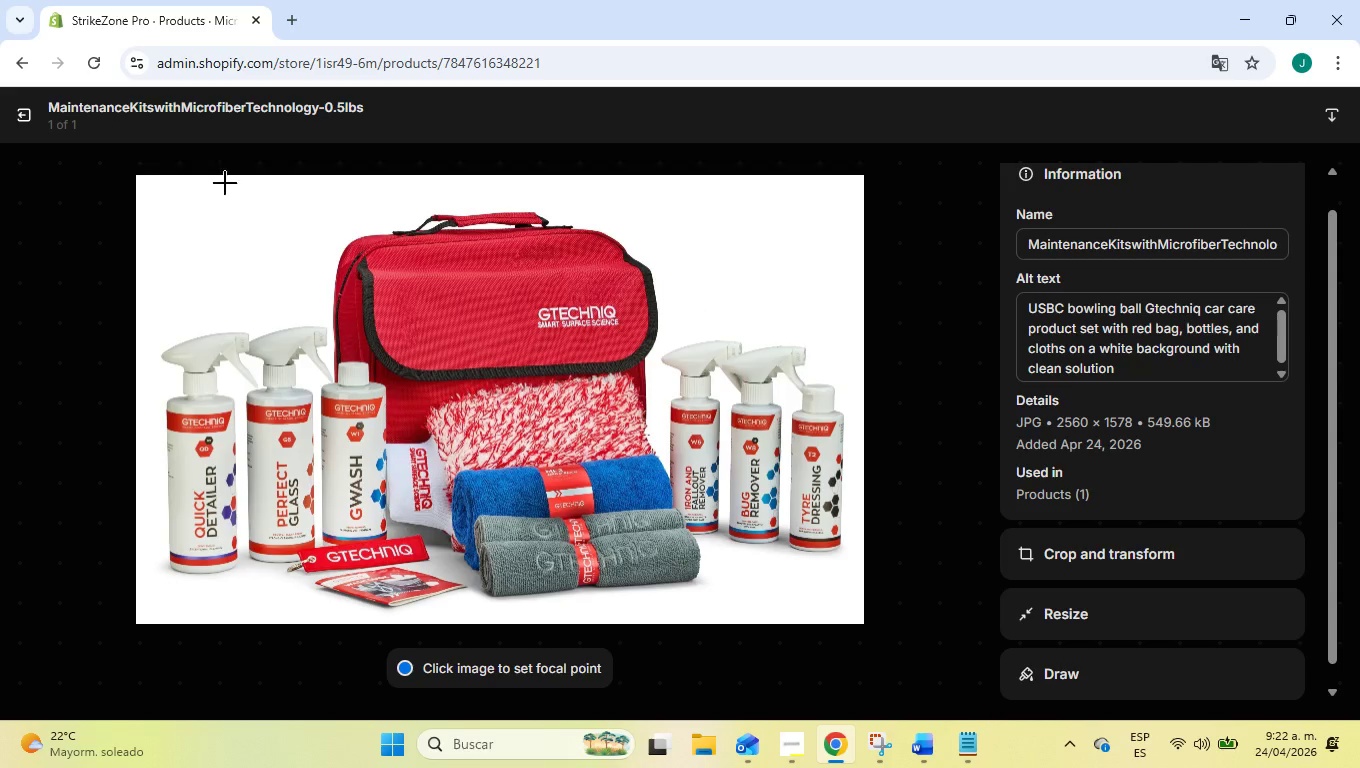 
left_click([27, 114])
 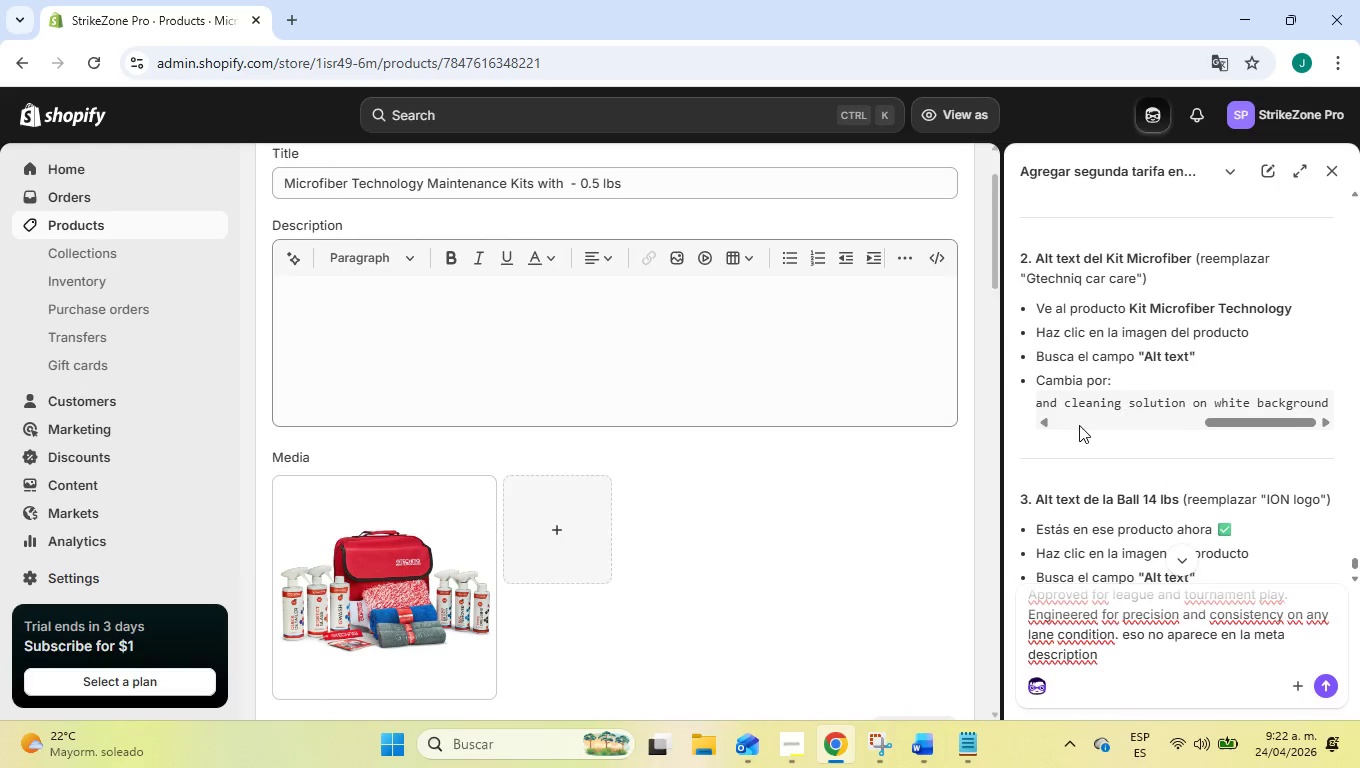 
left_click_drag(start_coordinate=[1219, 416], to_coordinate=[1042, 429])
 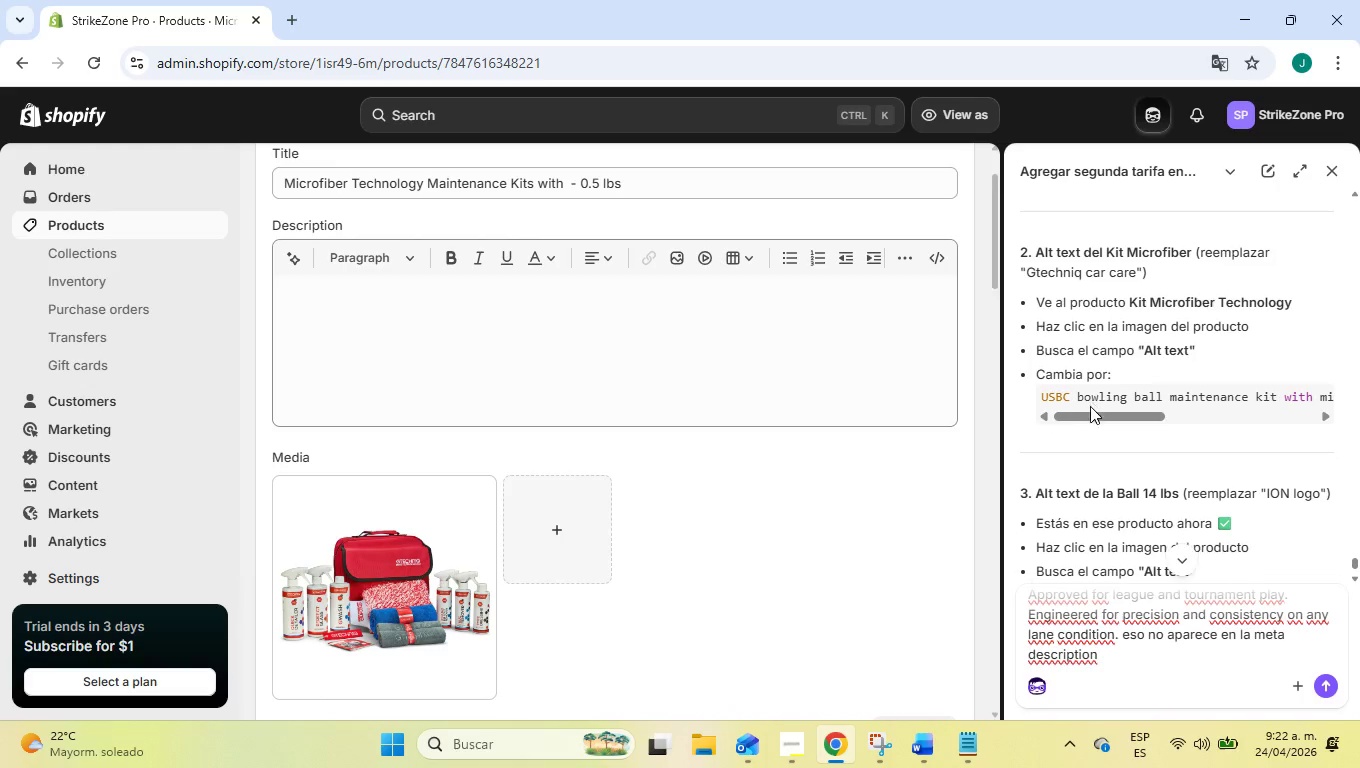 
scroll: coordinate [1102, 410], scroll_direction: down, amount: 3.0
 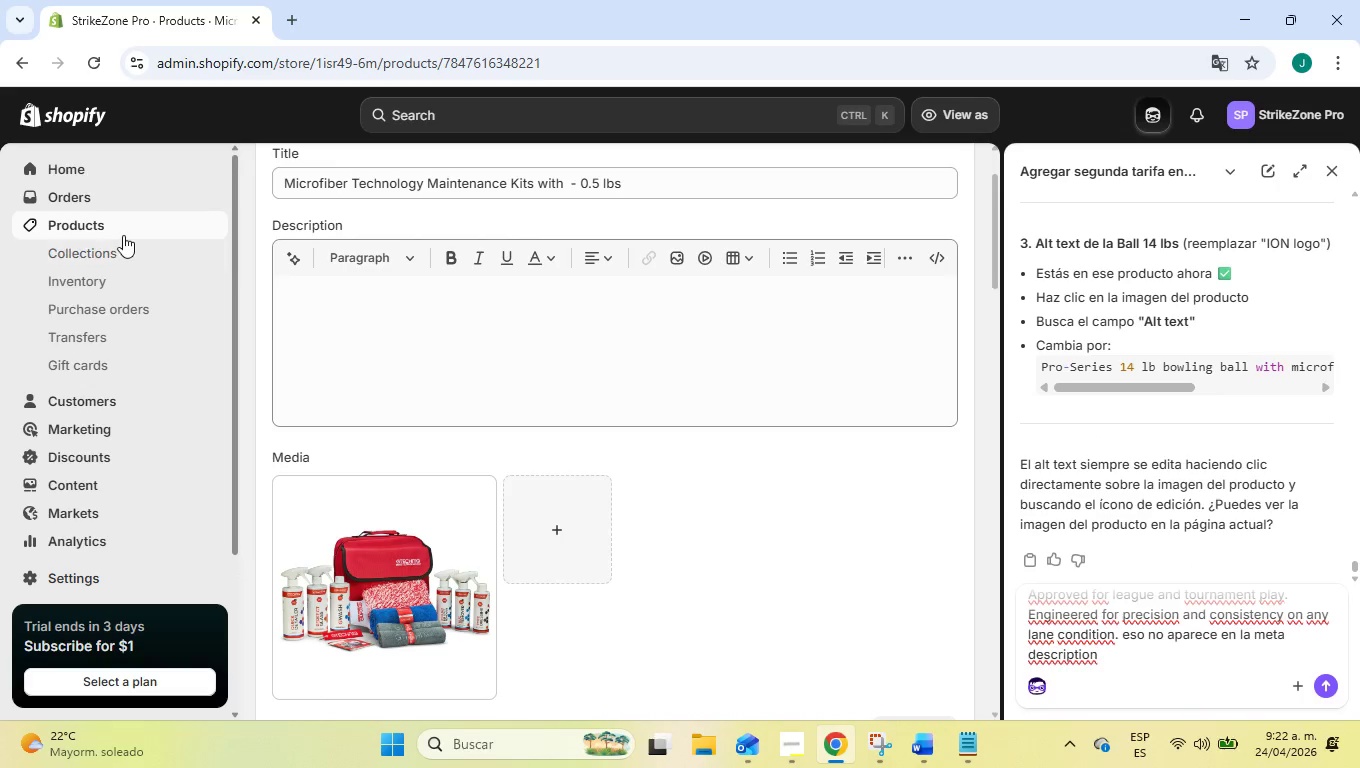 
left_click([132, 222])
 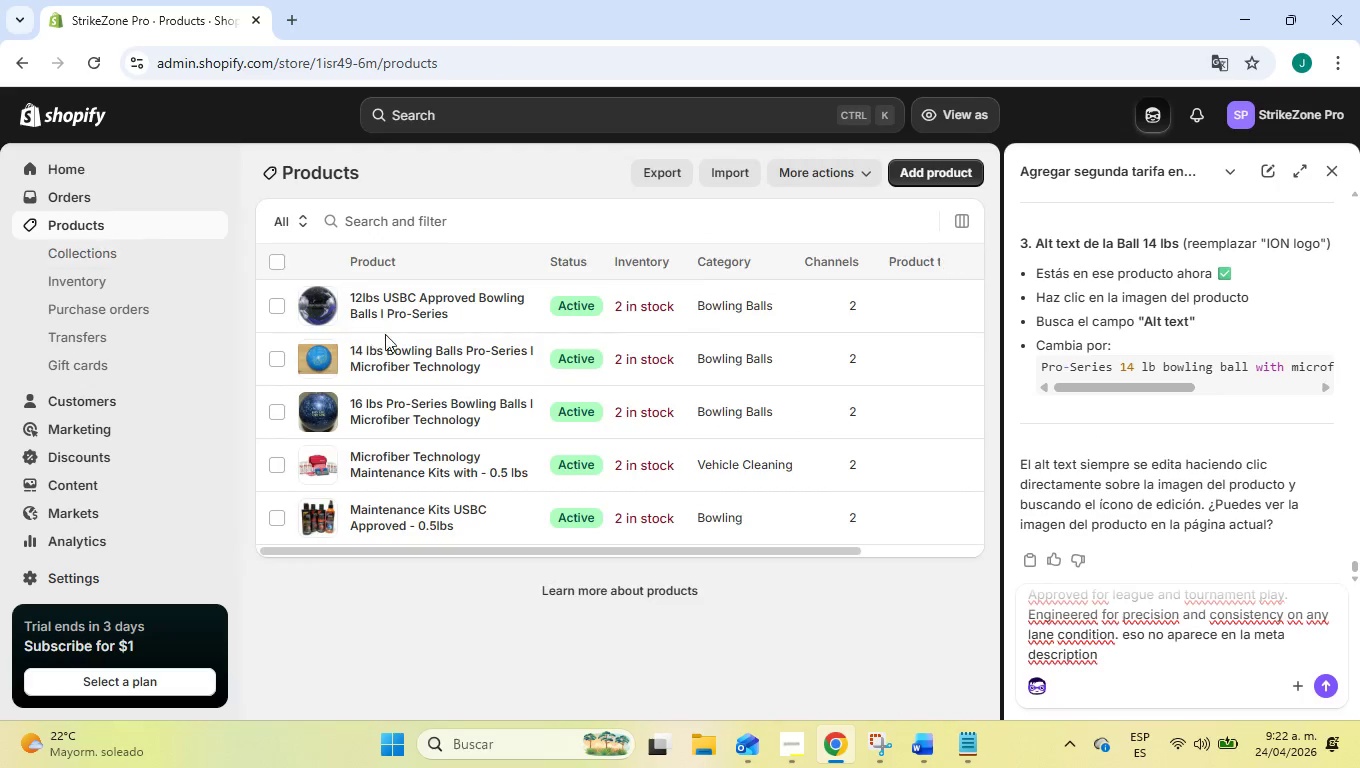 
left_click([400, 355])
 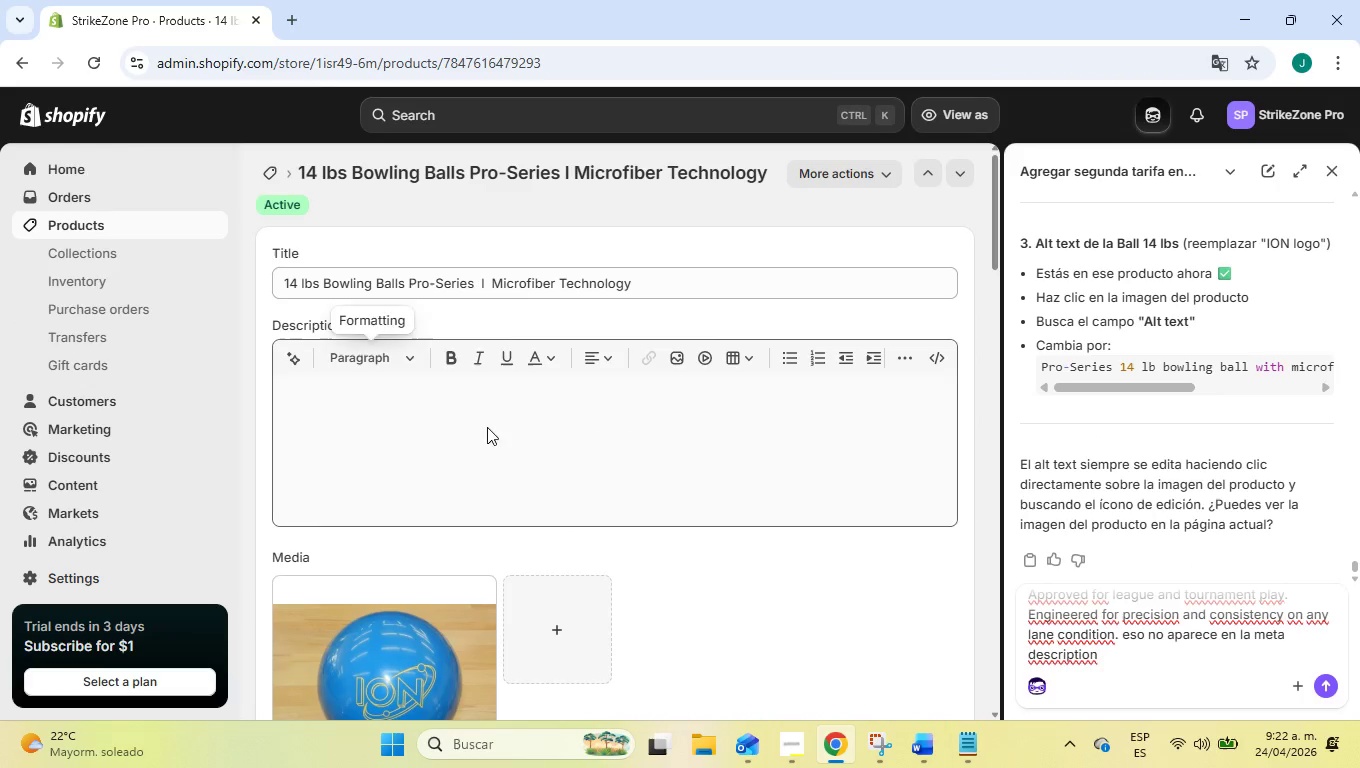 
scroll: coordinate [677, 519], scroll_direction: down, amount: 1.0
 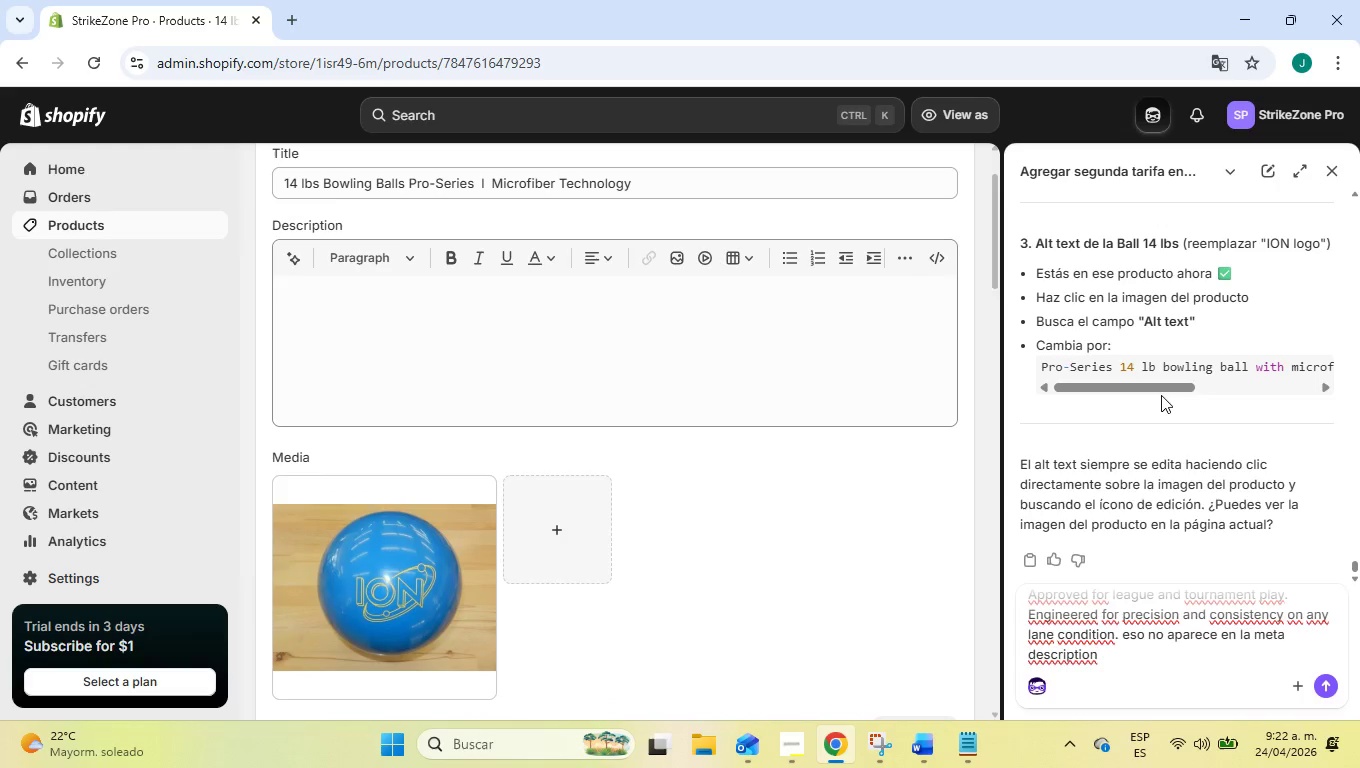 
left_click_drag(start_coordinate=[1159, 394], to_coordinate=[1148, 421])
 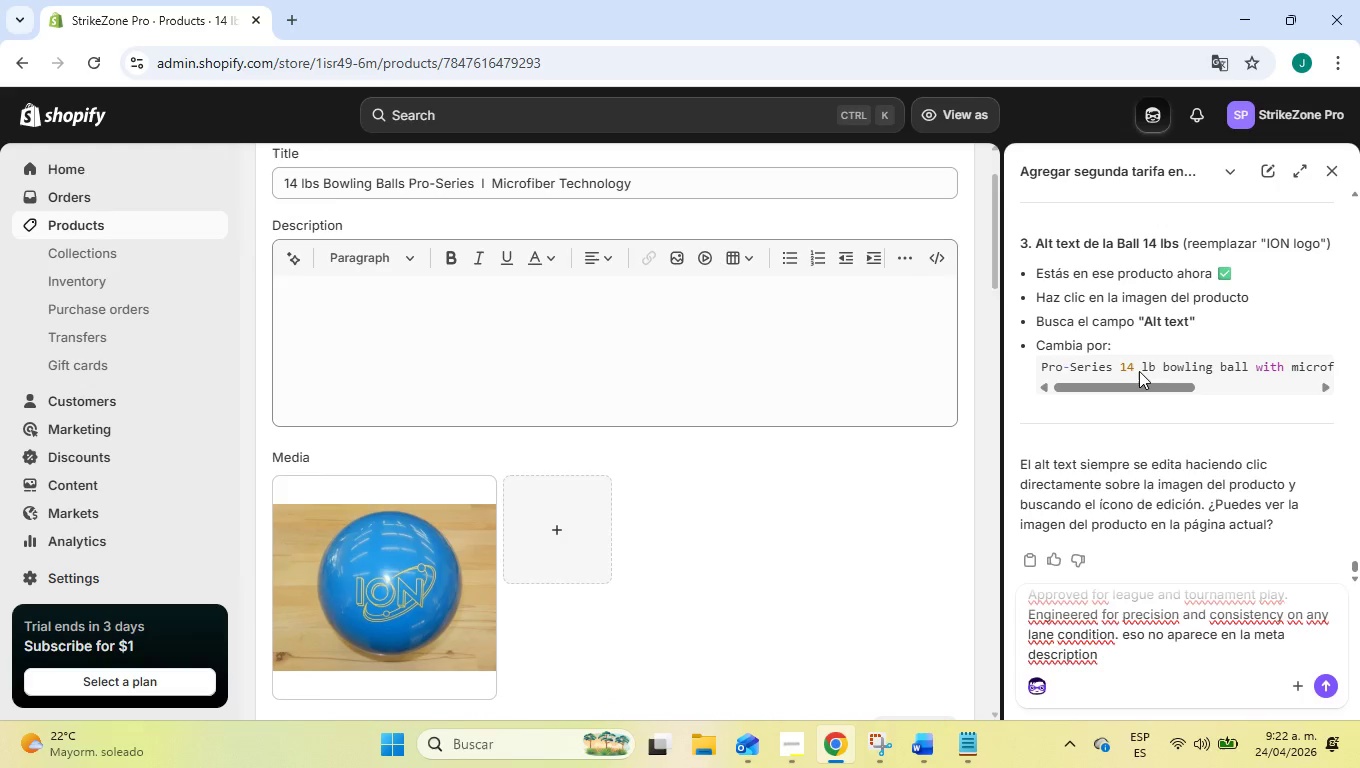 
double_click([1139, 371])
 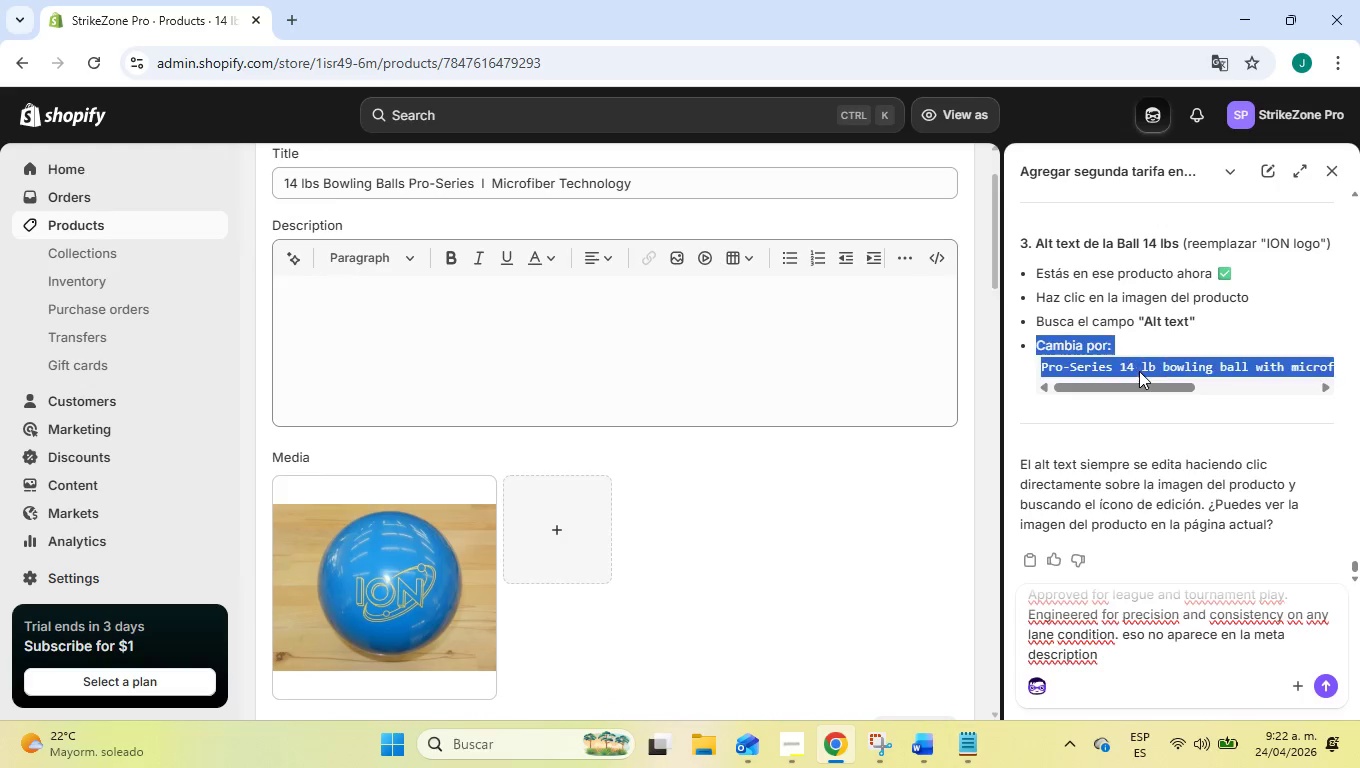 
triple_click([1139, 371])
 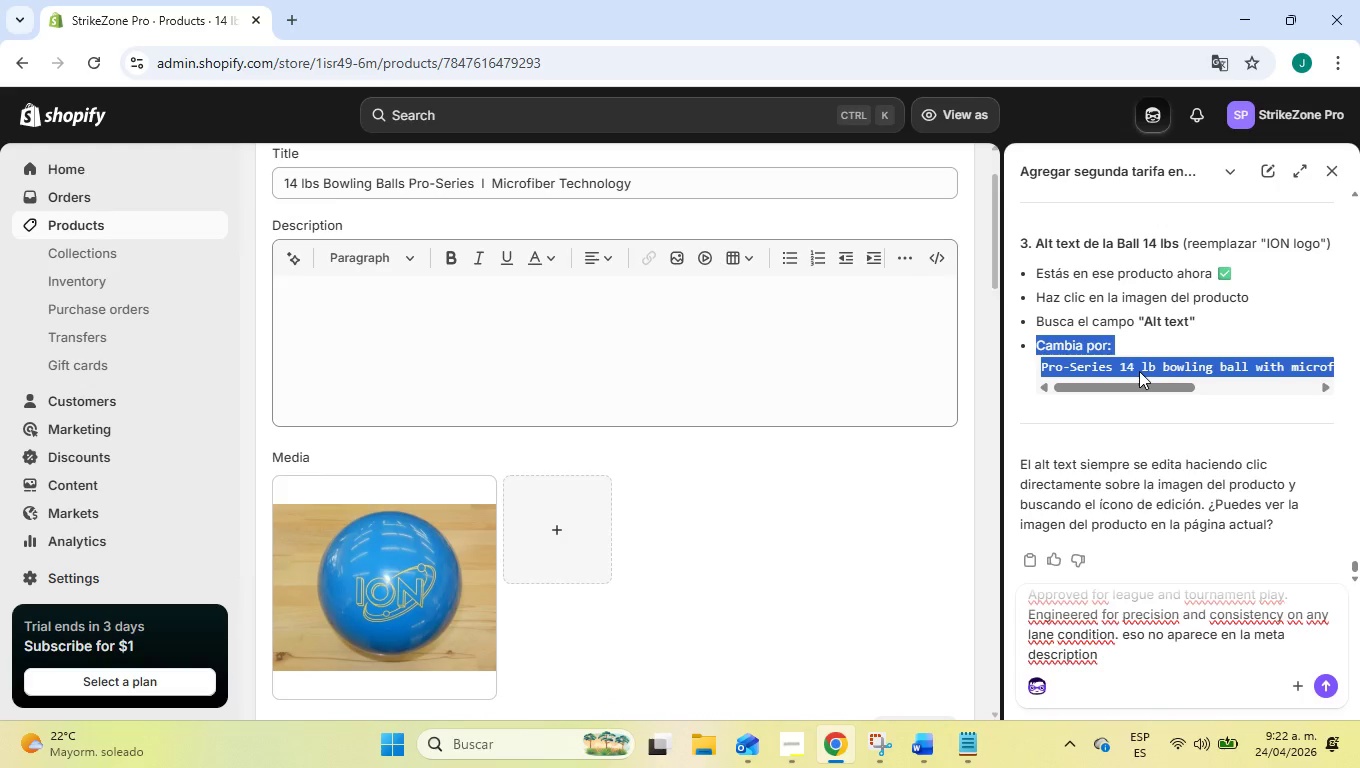 
triple_click([1139, 371])
 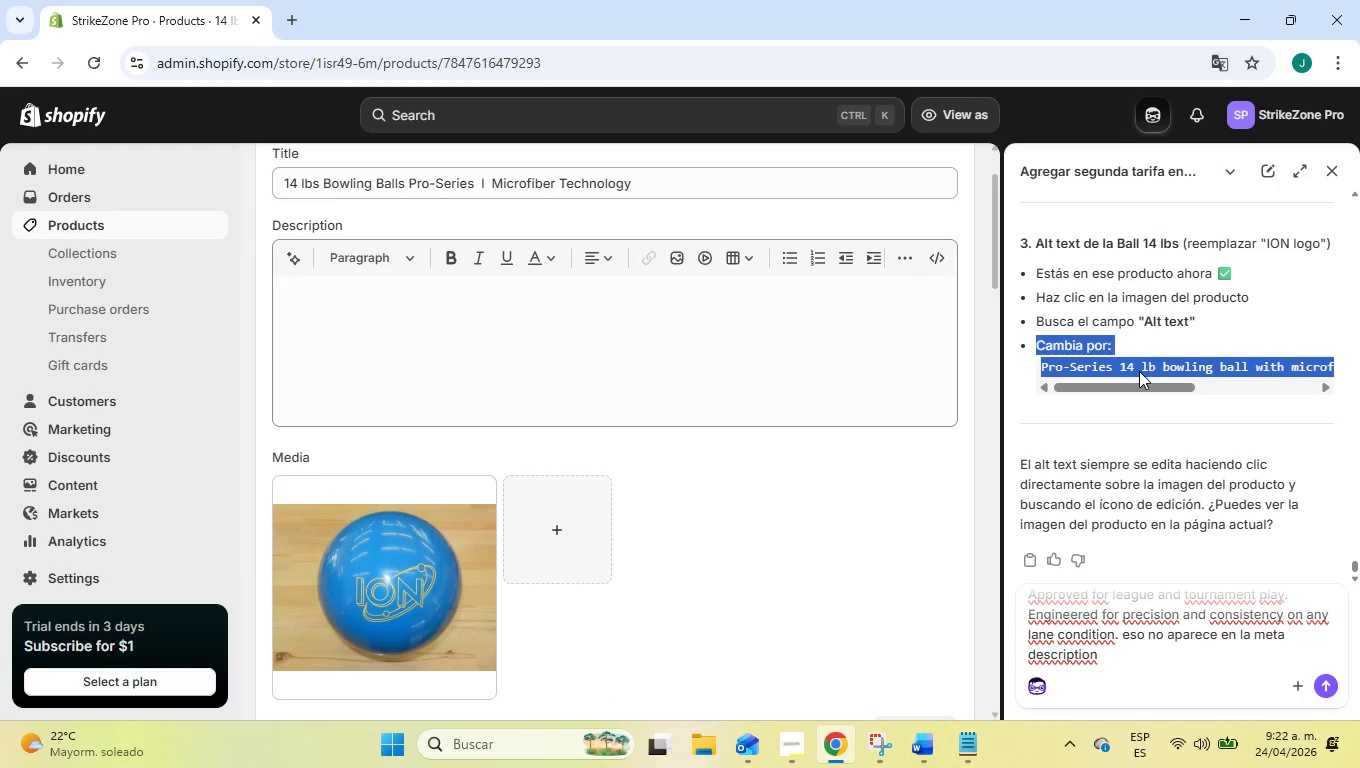 
key(Control+C)
 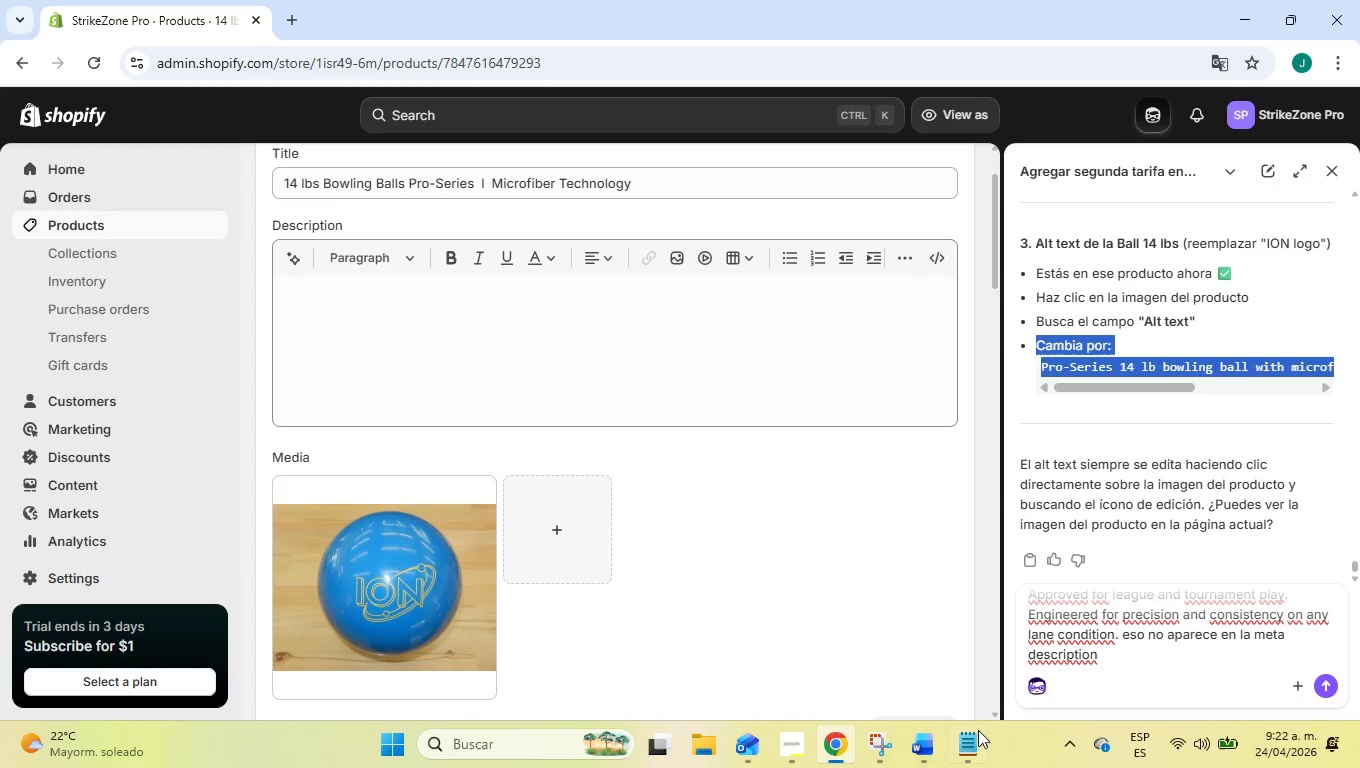 
left_click([965, 736])
 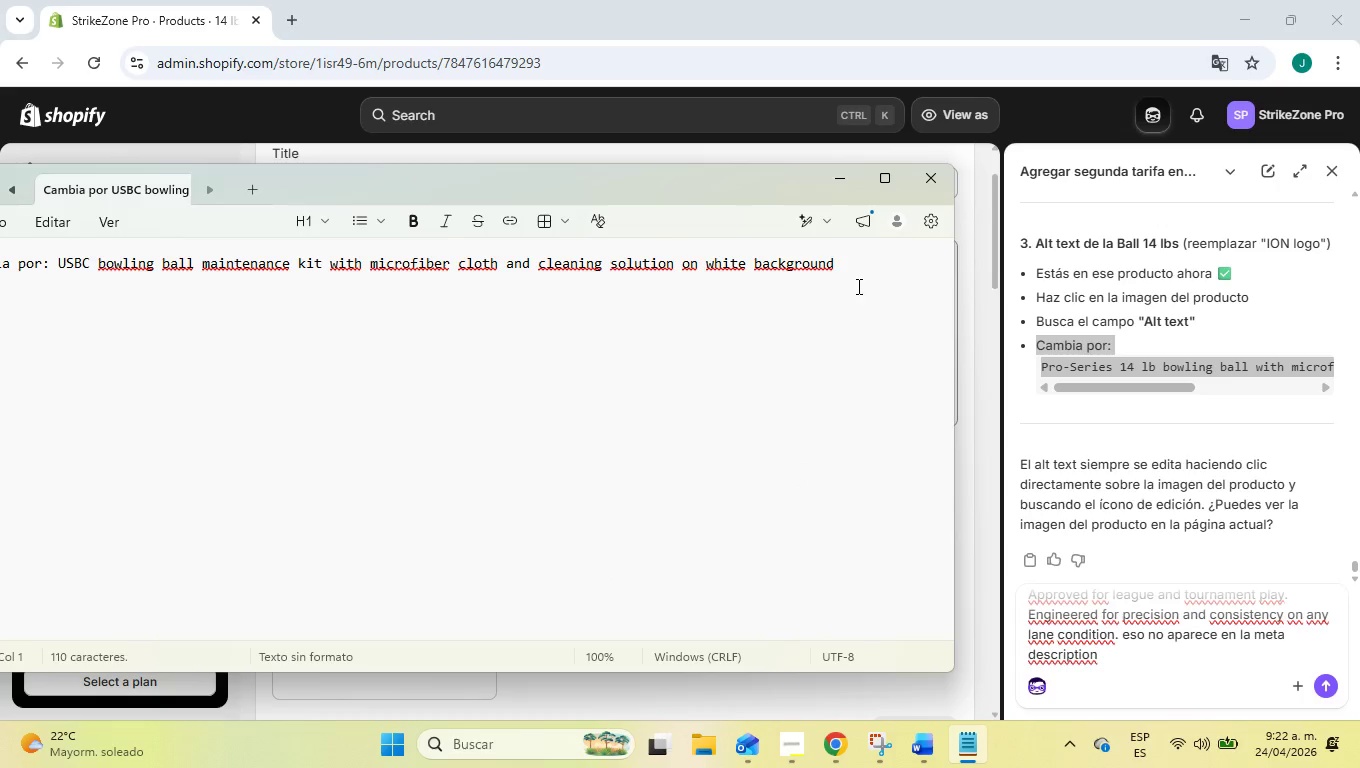 
left_click_drag(start_coordinate=[847, 268], to_coordinate=[0, 97])
 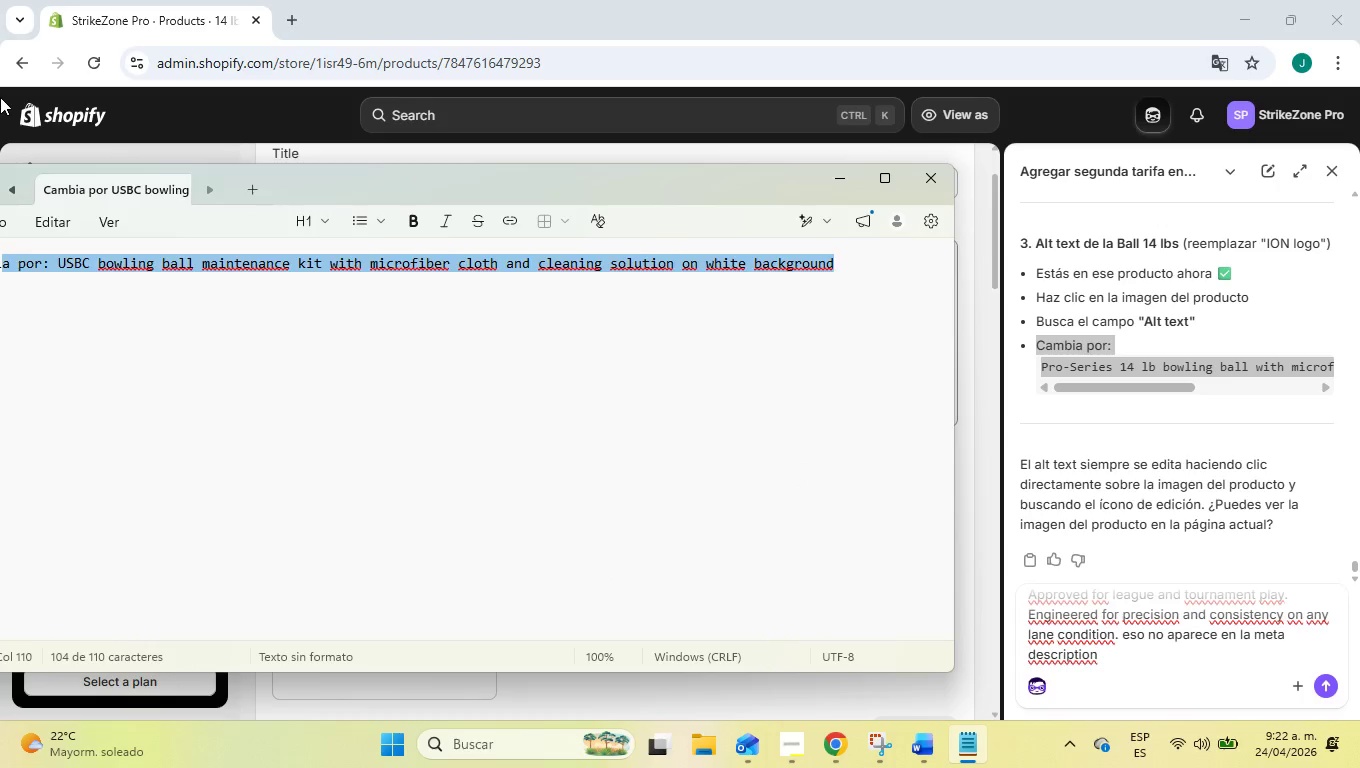 
key(Control+ControlLeft)
 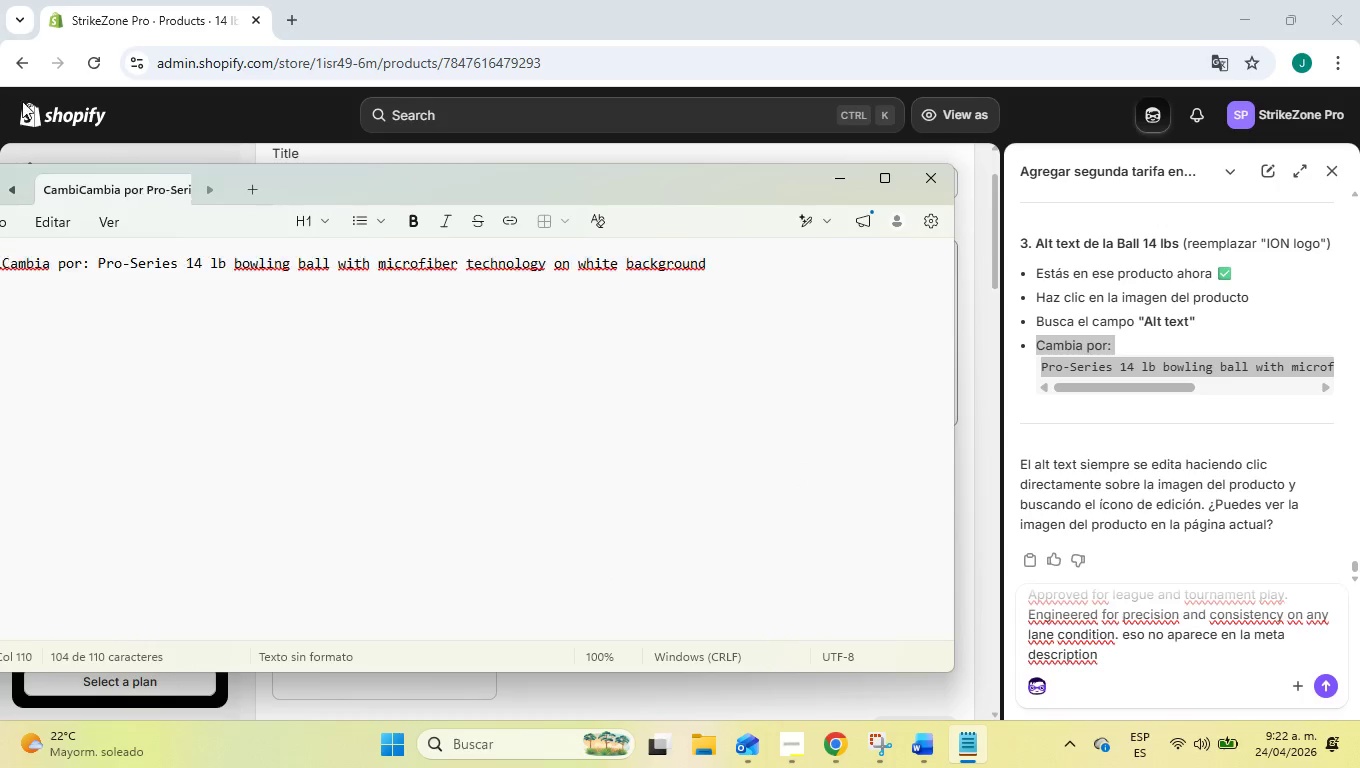 
key(Control+V)
 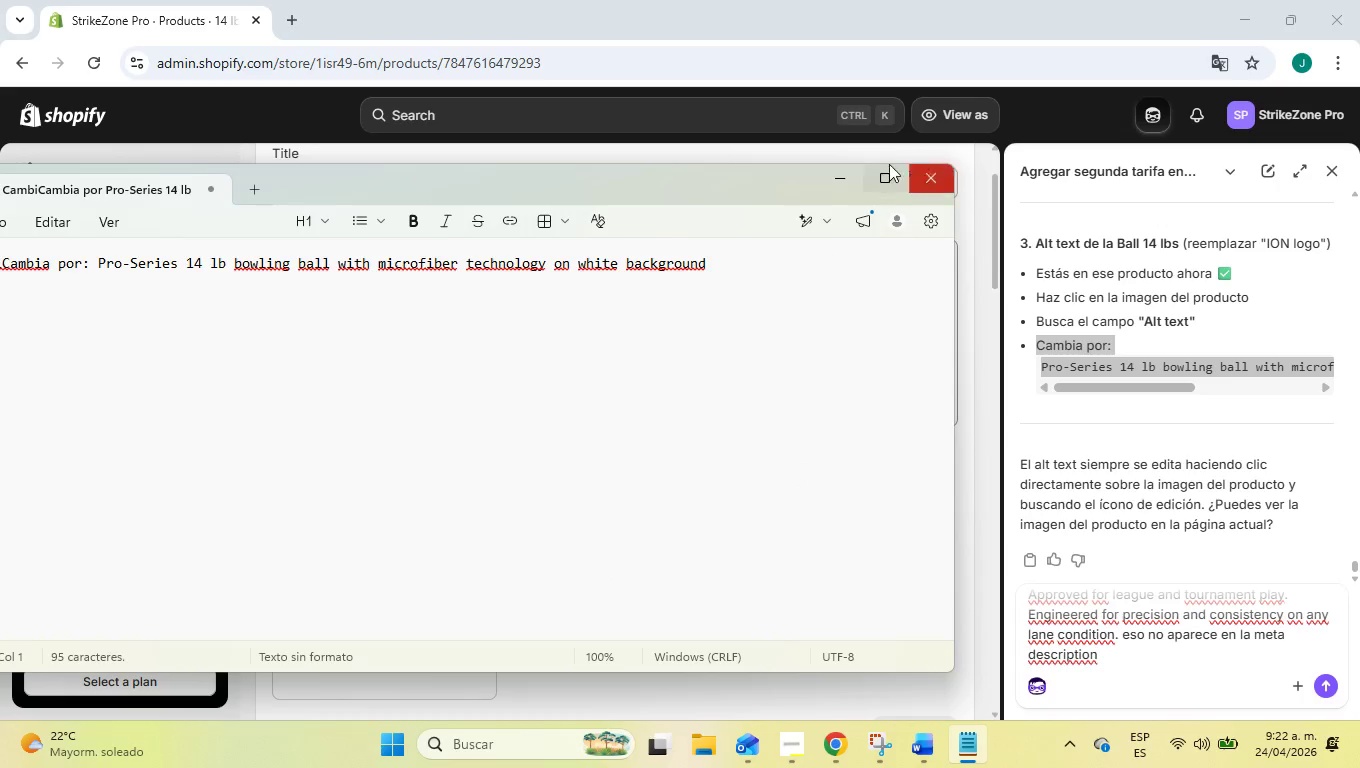 
left_click([827, 170])
 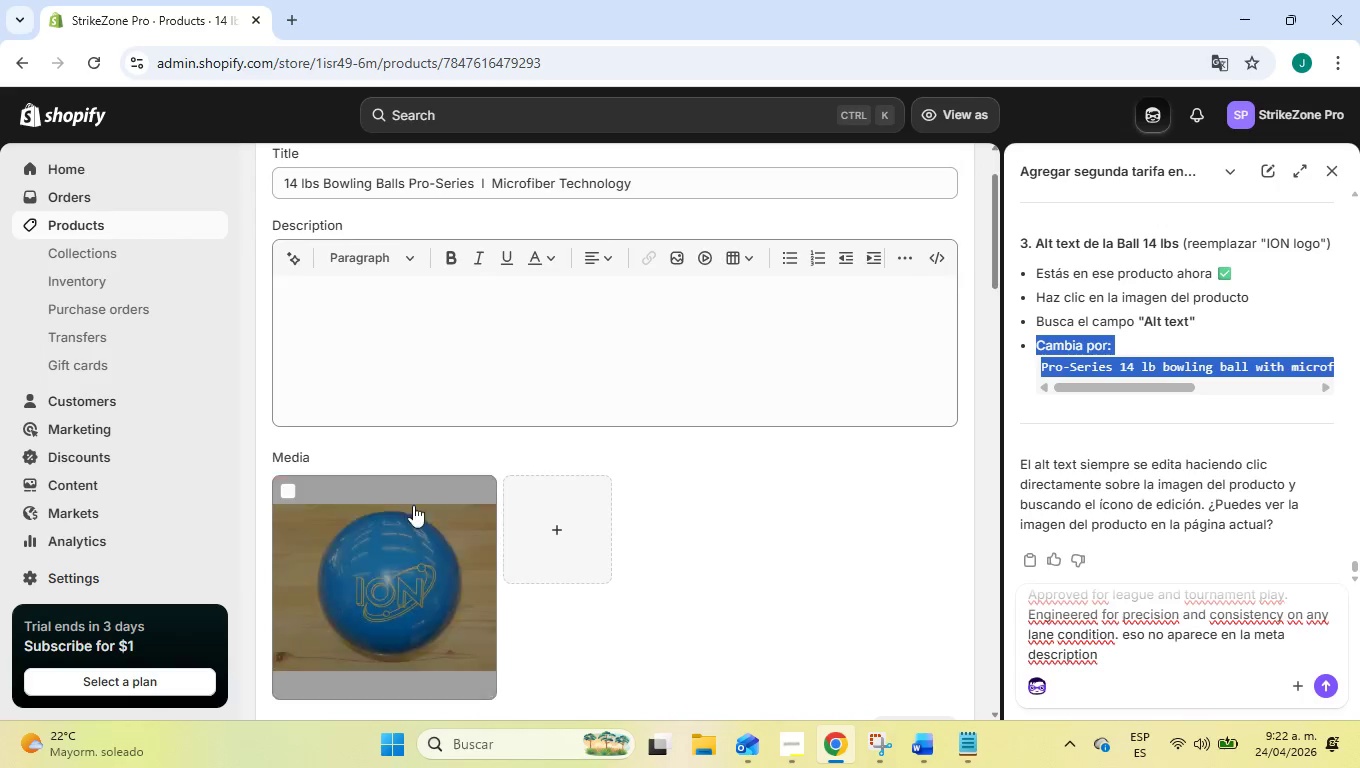 
left_click([413, 513])
 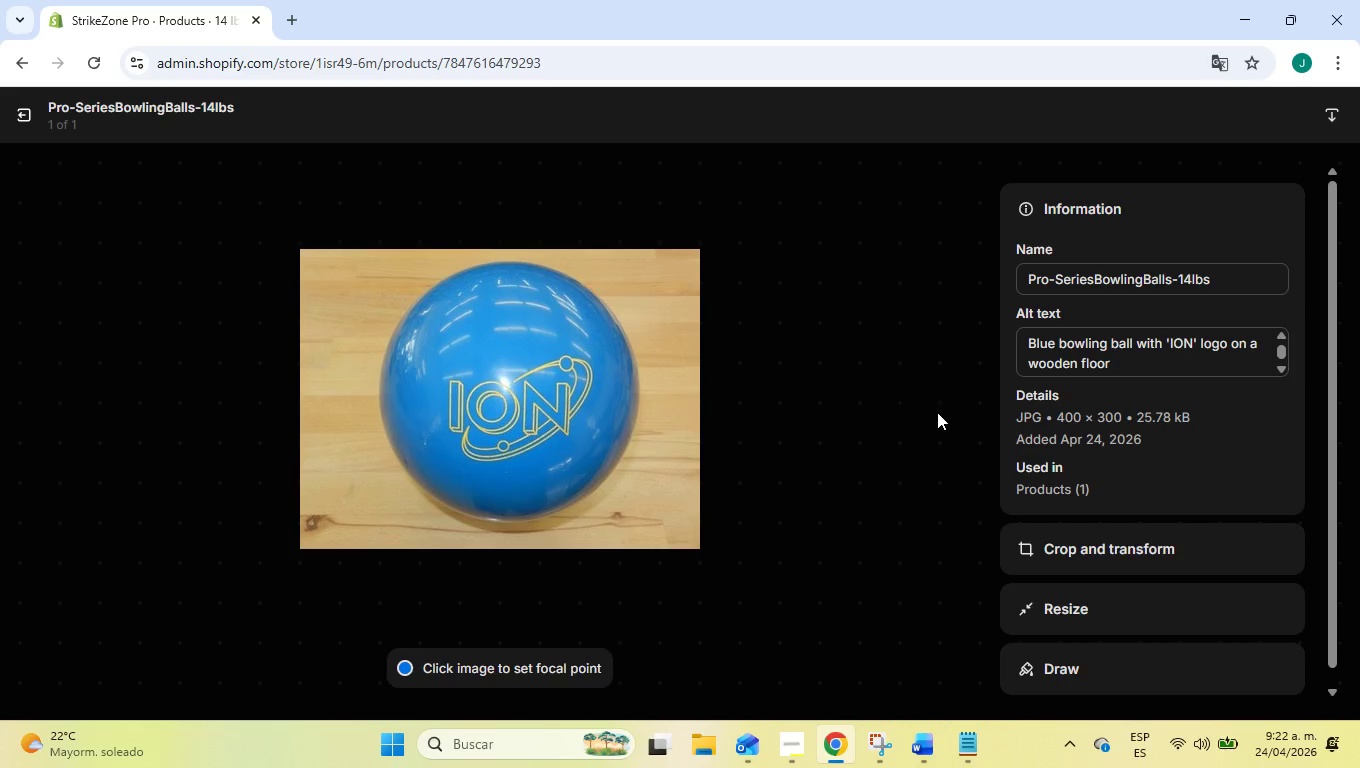 
key(Alt+AltLeft)
 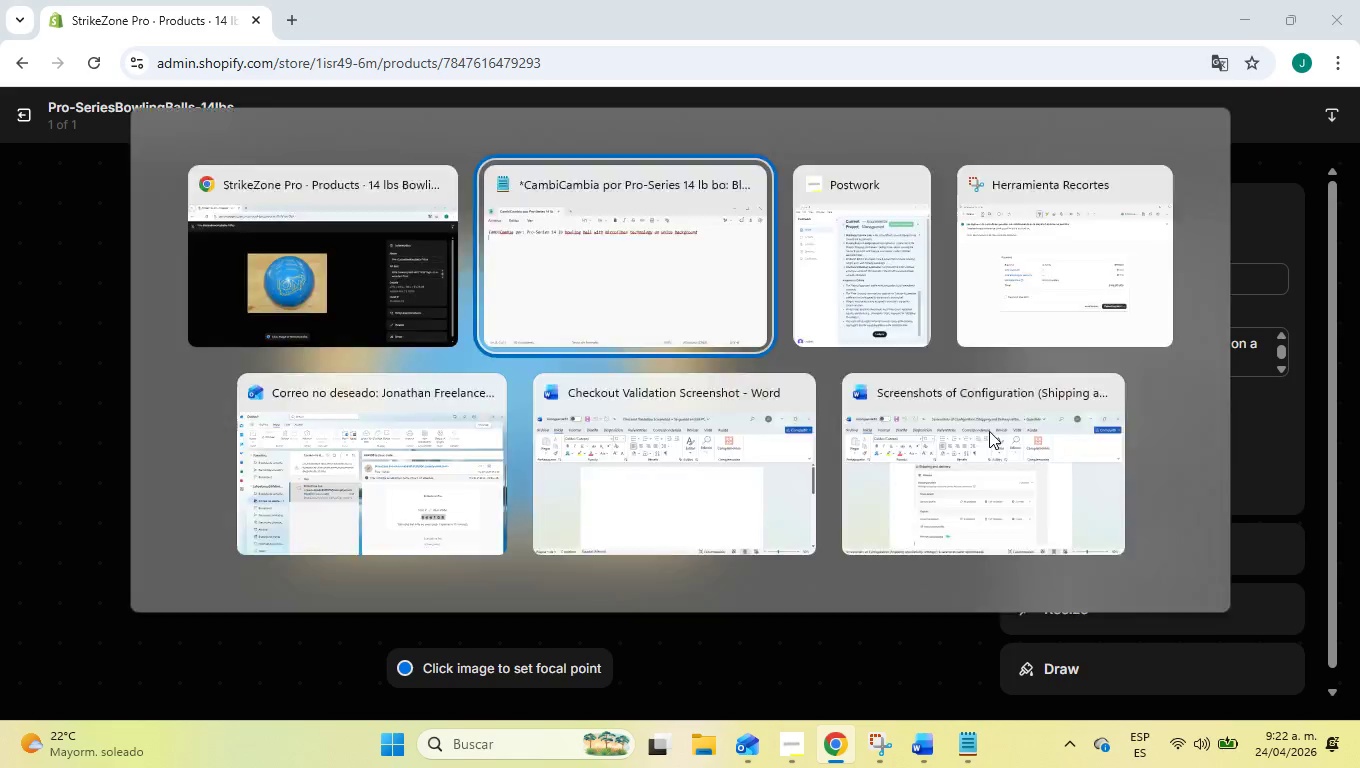 
key(Alt+Tab)
 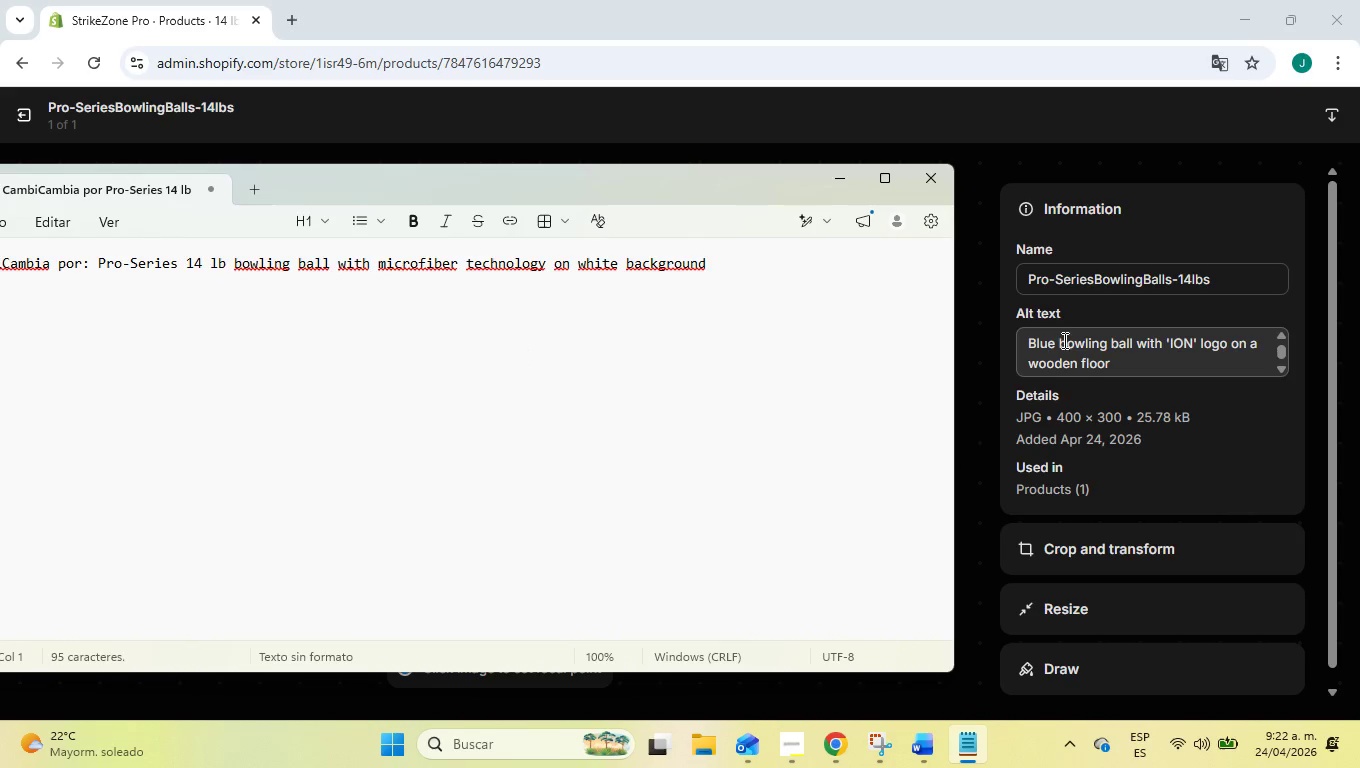 
wait(6.94)
 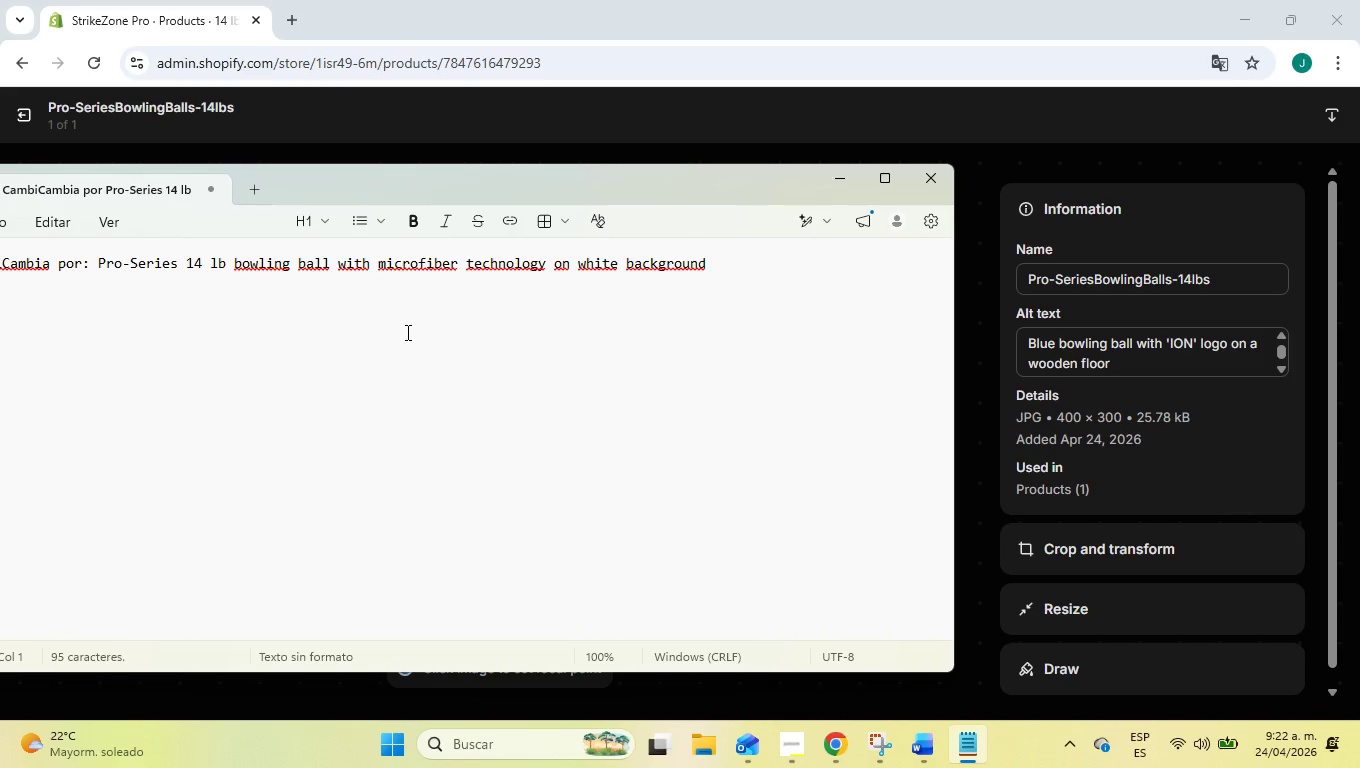 
left_click([1032, 339])
 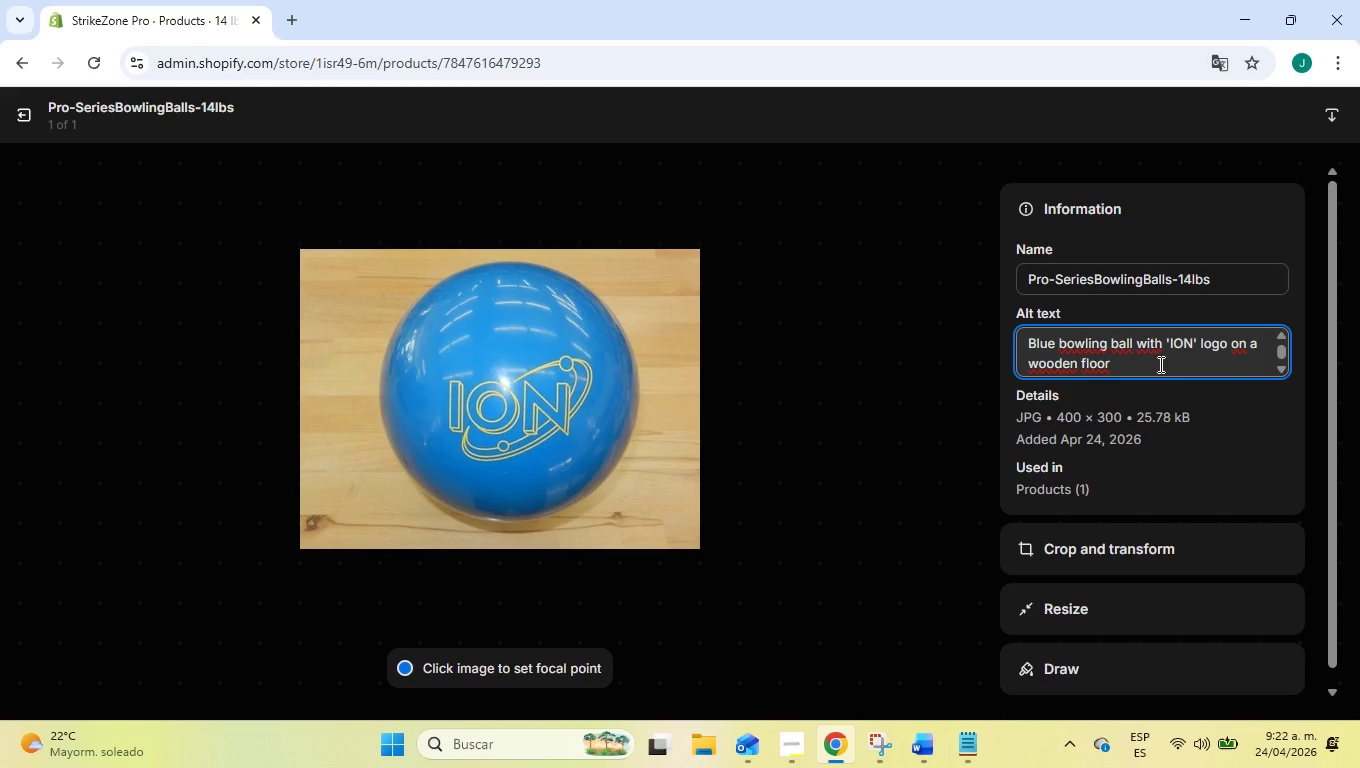 
type(Pro-series )
 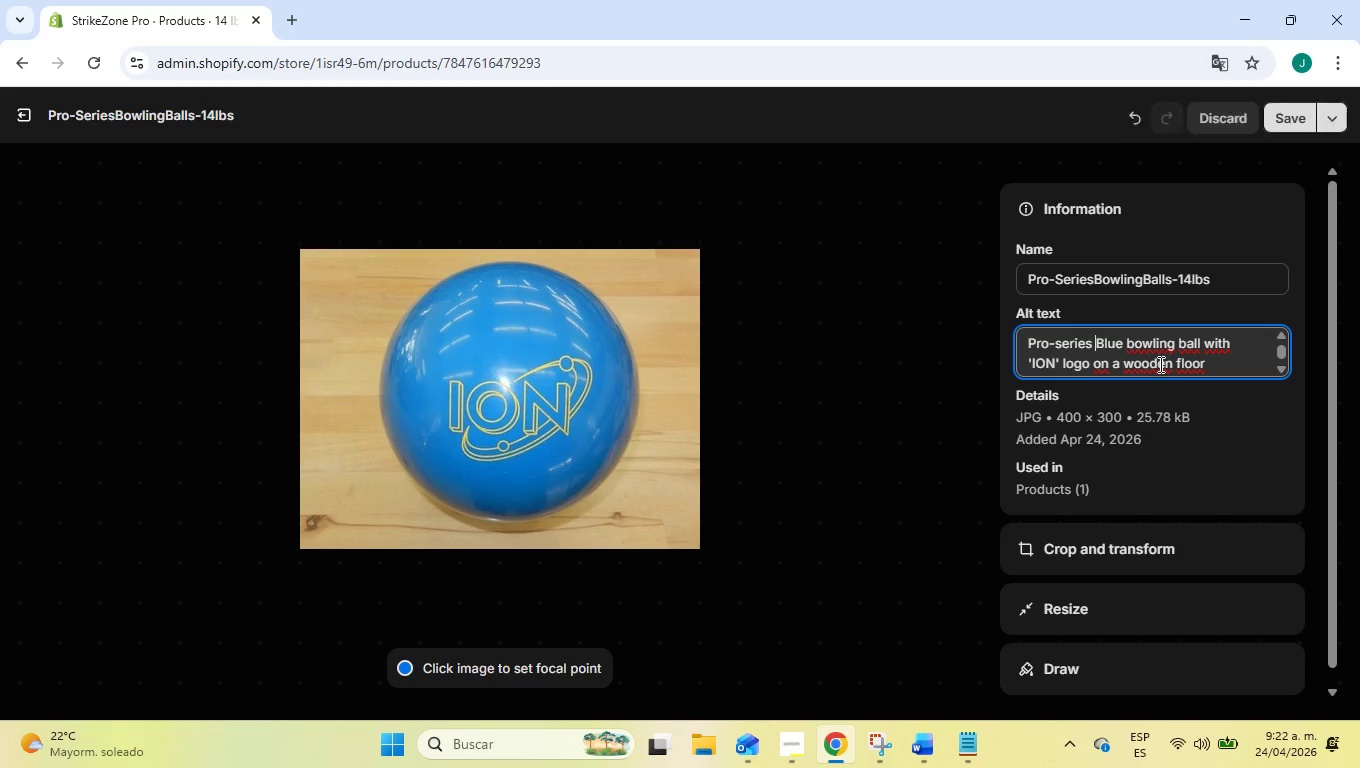 
key(Alt+AltLeft)
 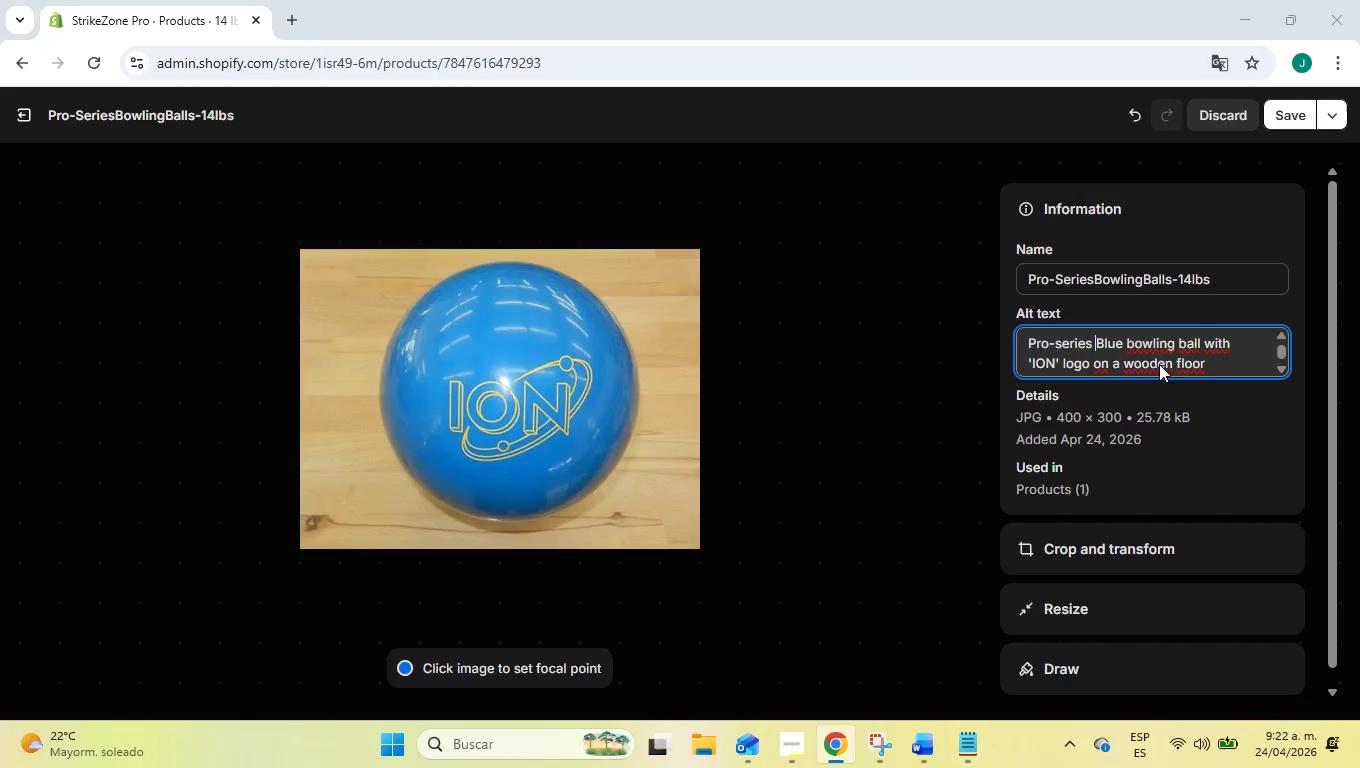 
key(Alt+Tab)
 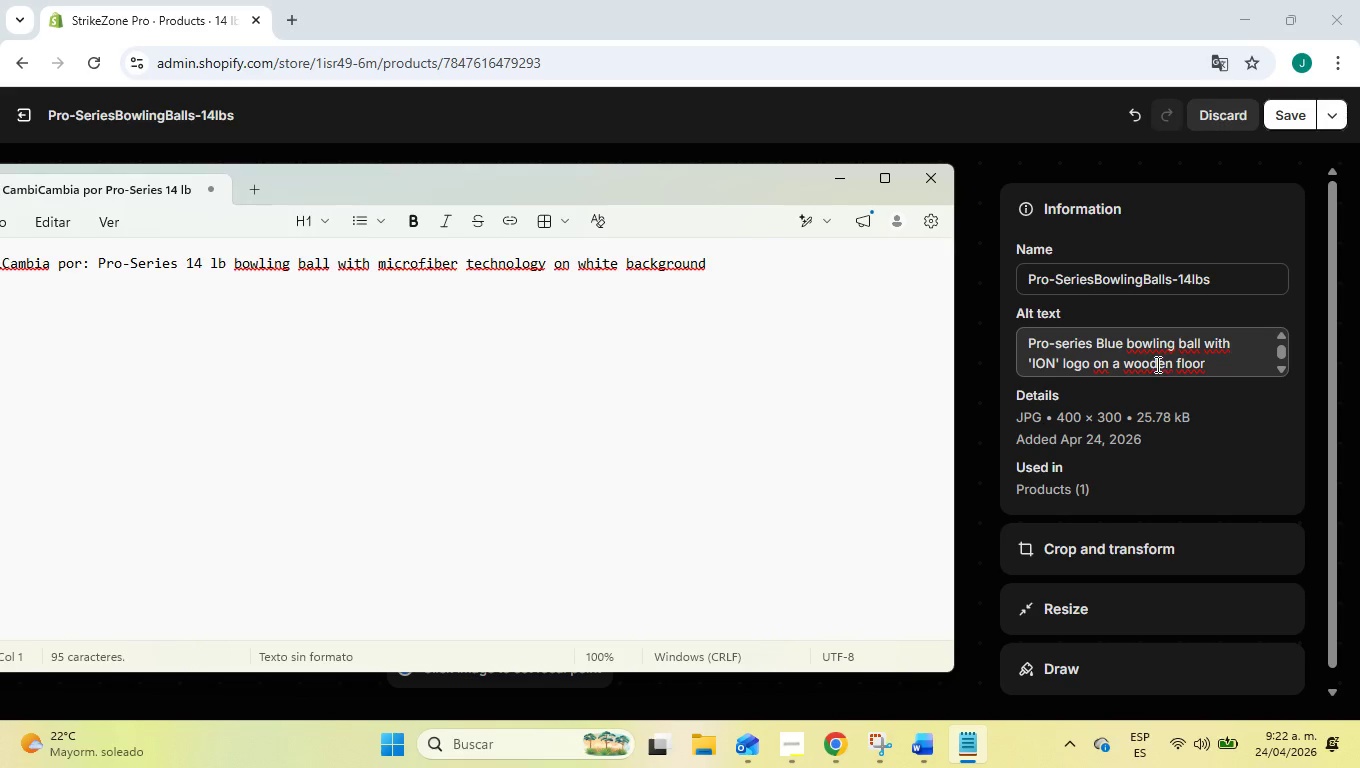 
key(Alt+AltLeft)
 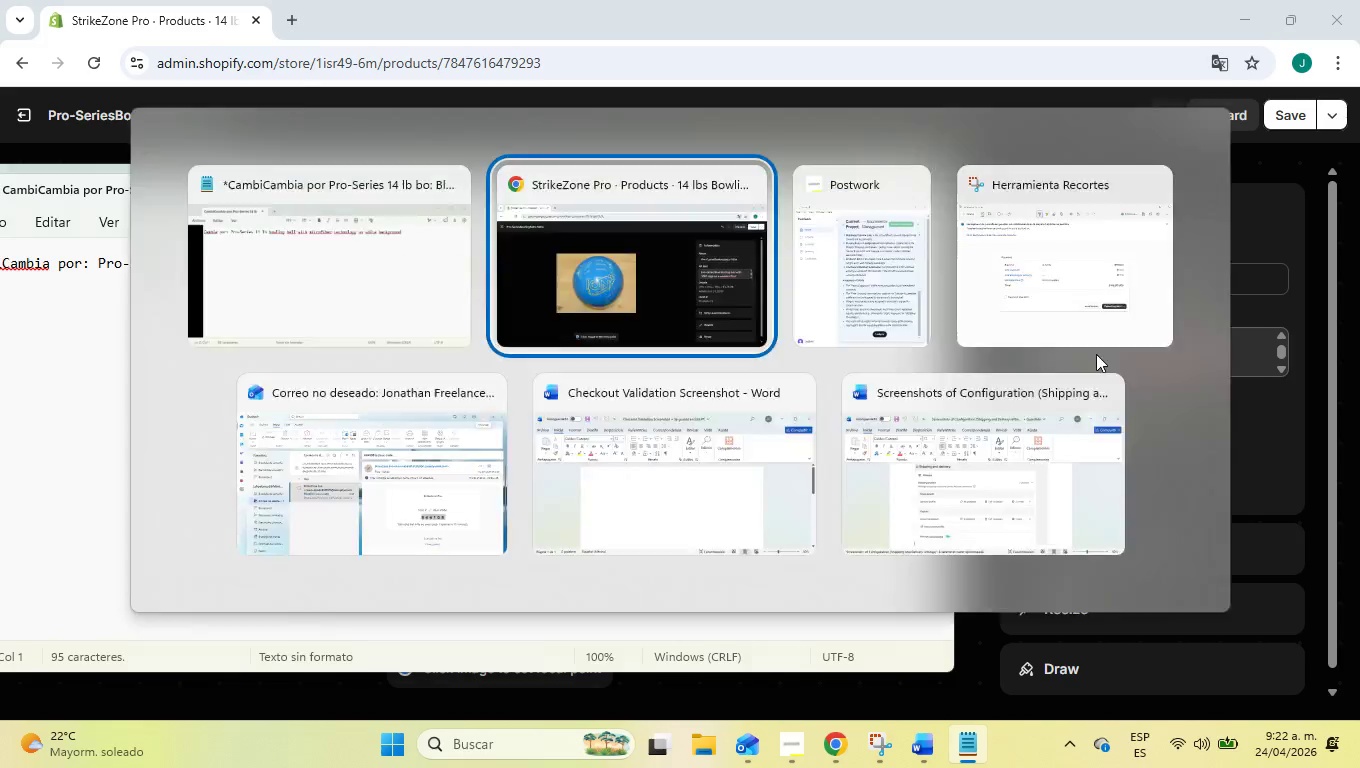 
key(Alt+Tab)
 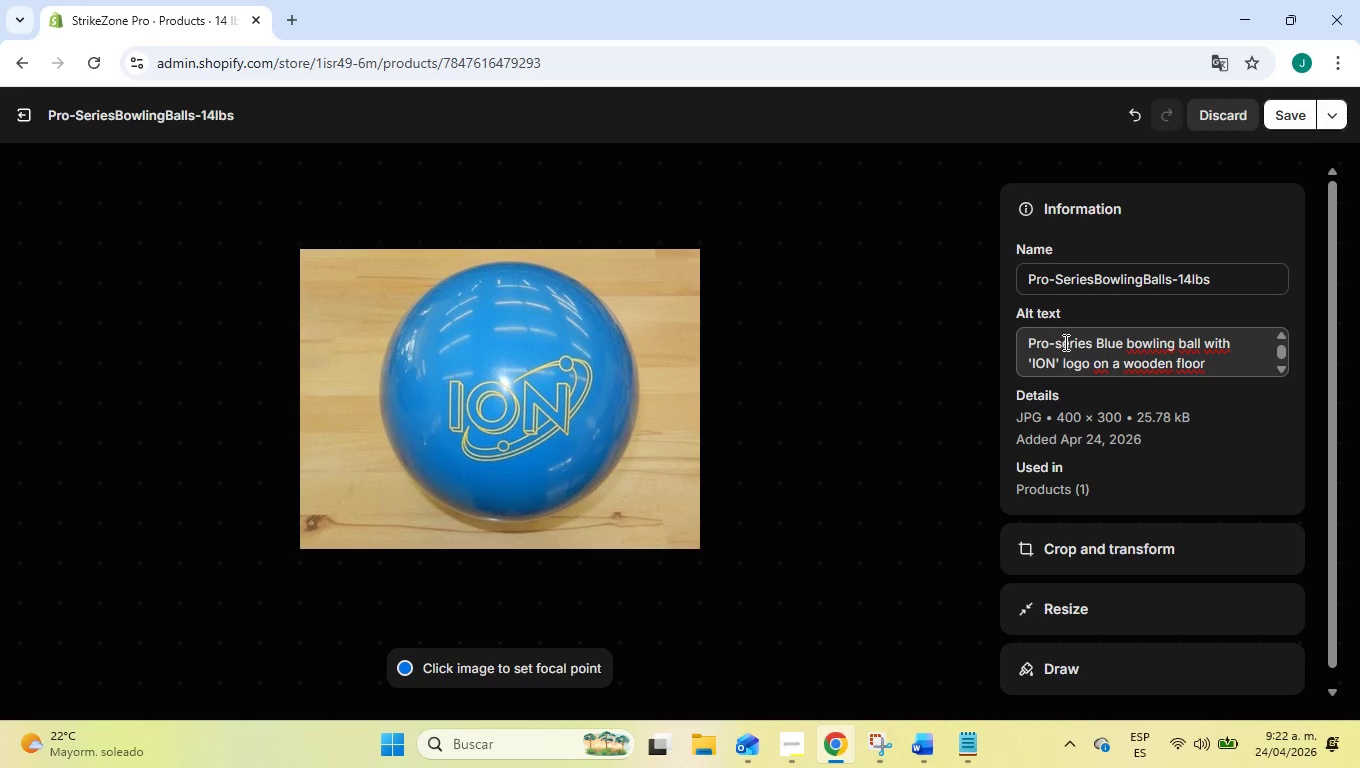 
left_click([1063, 341])
 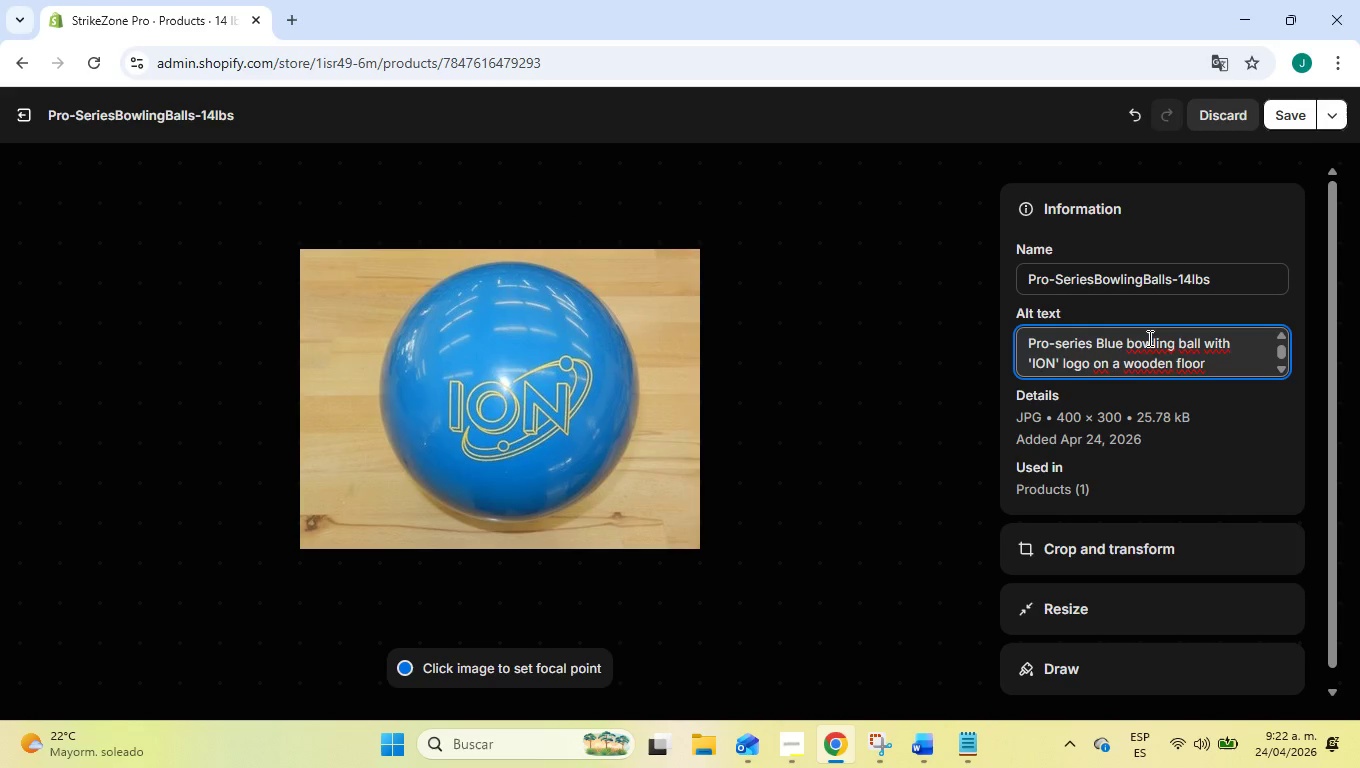 
key(Backspace)
 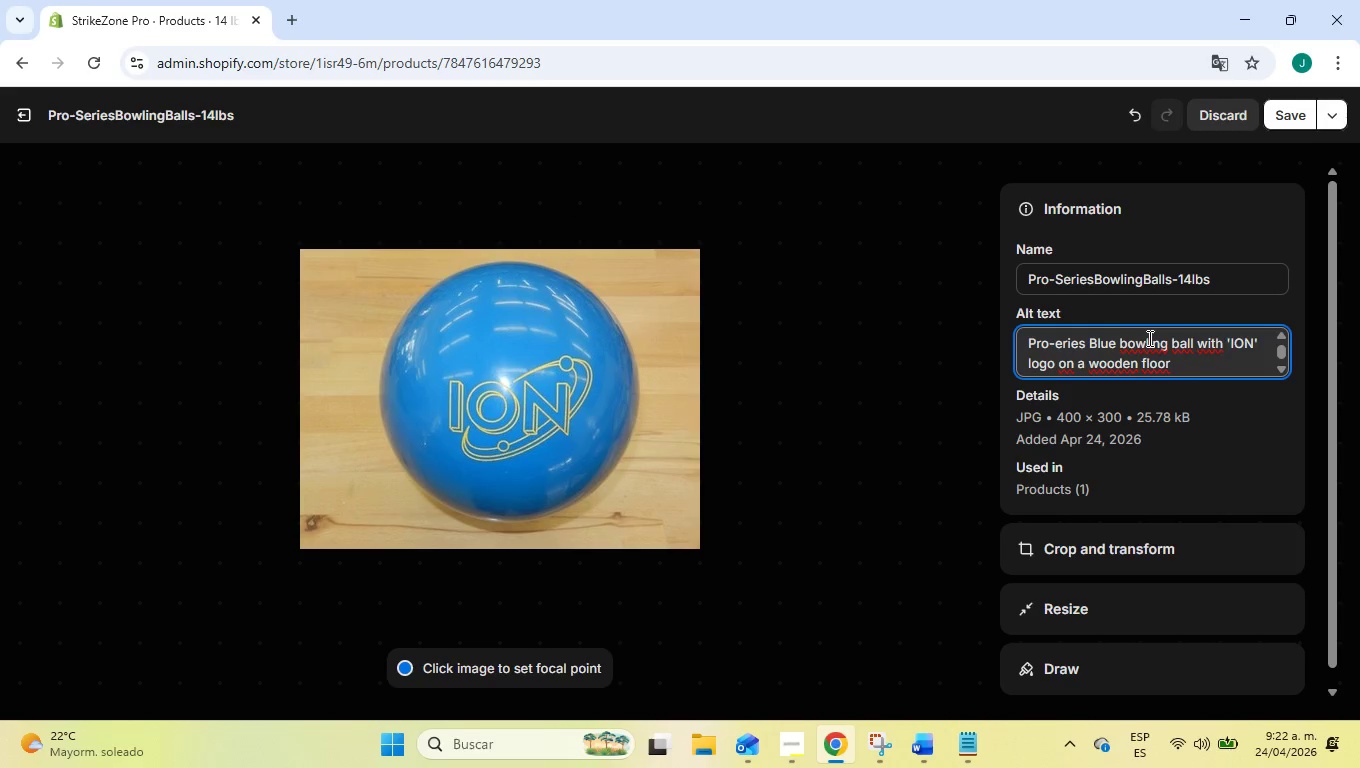 
key(Shift+ShiftLeft)
 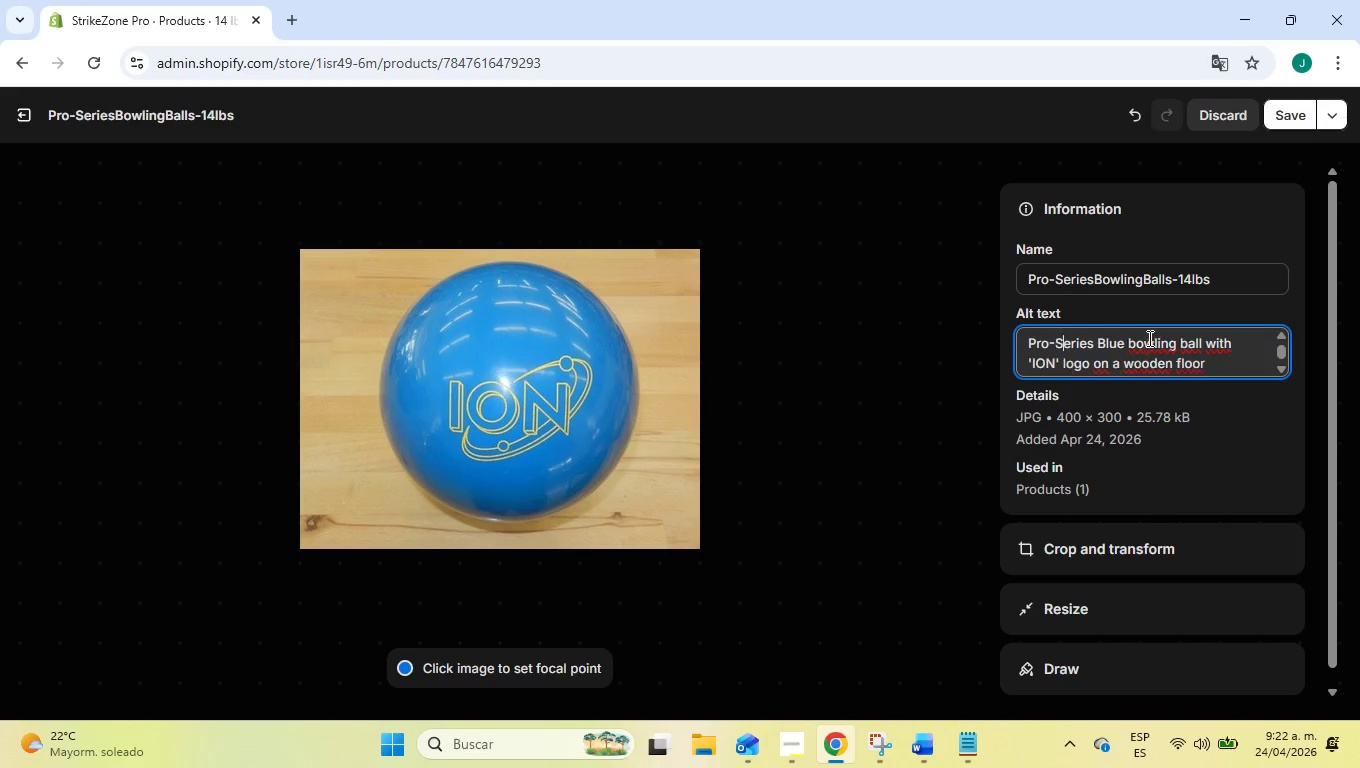 
key(Shift+S)
 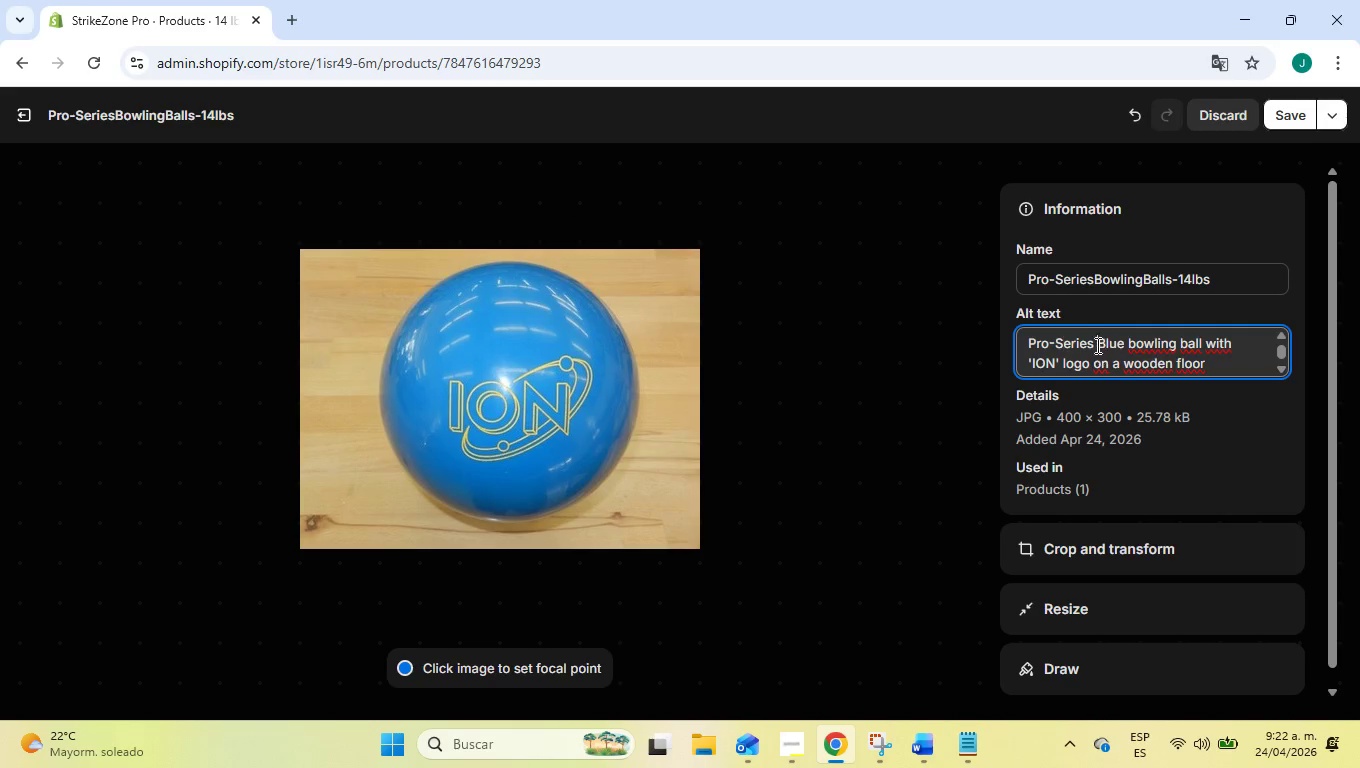 
key(Alt+AltLeft)
 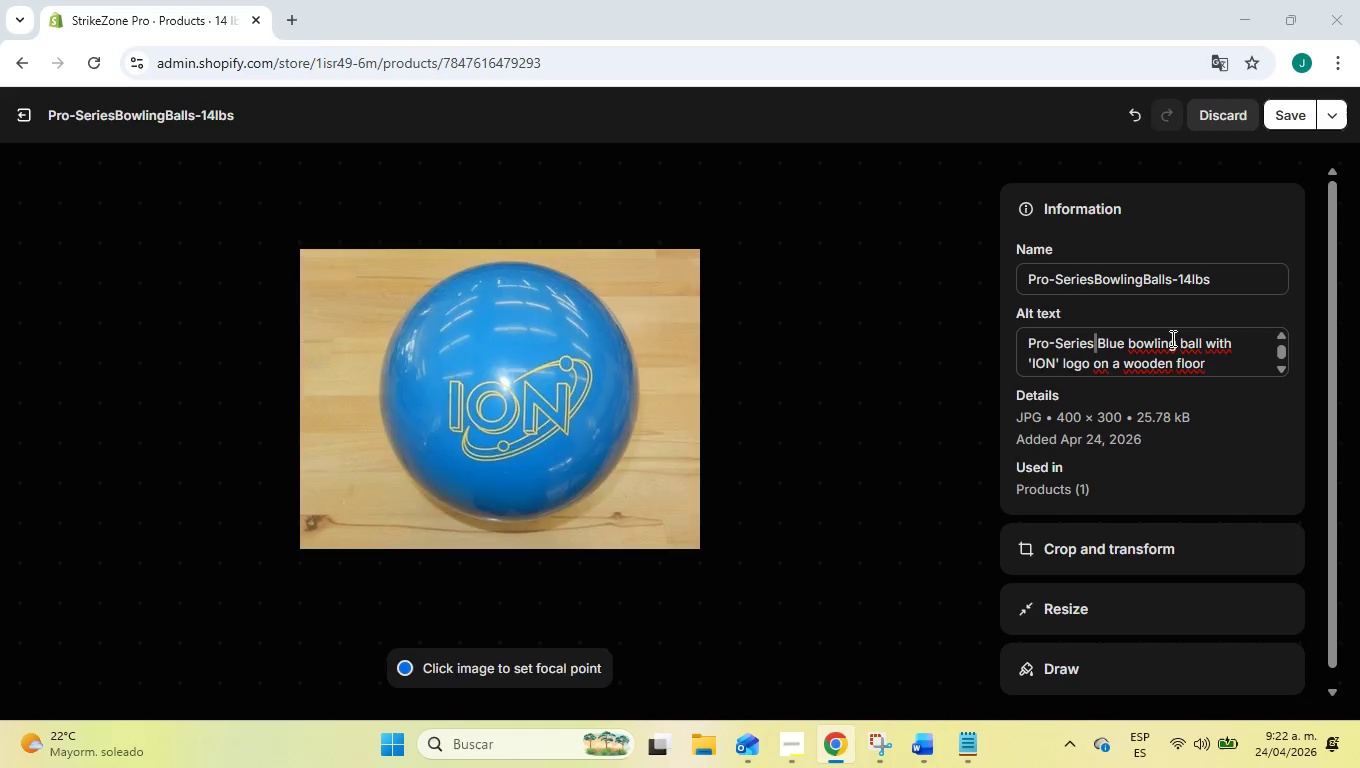 
key(Alt+Tab)
 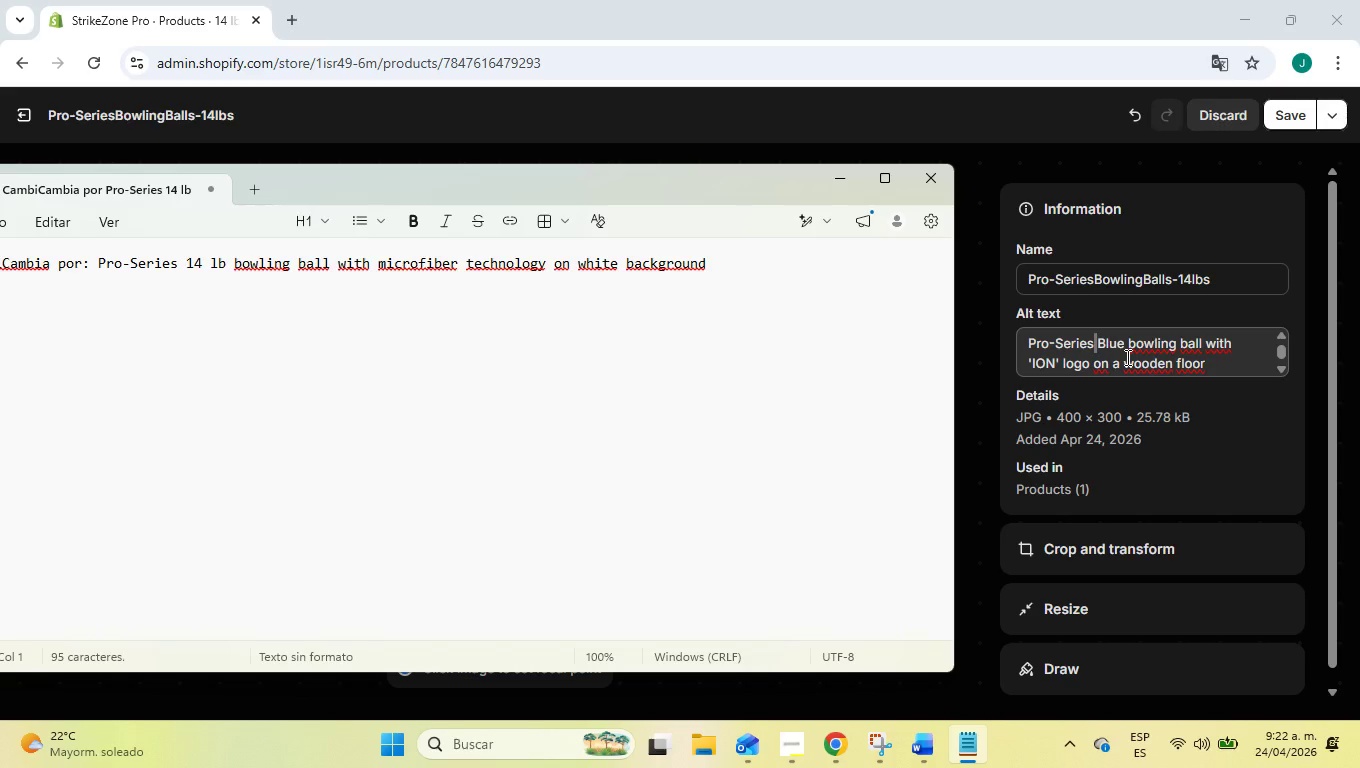 
left_click([1112, 345])
 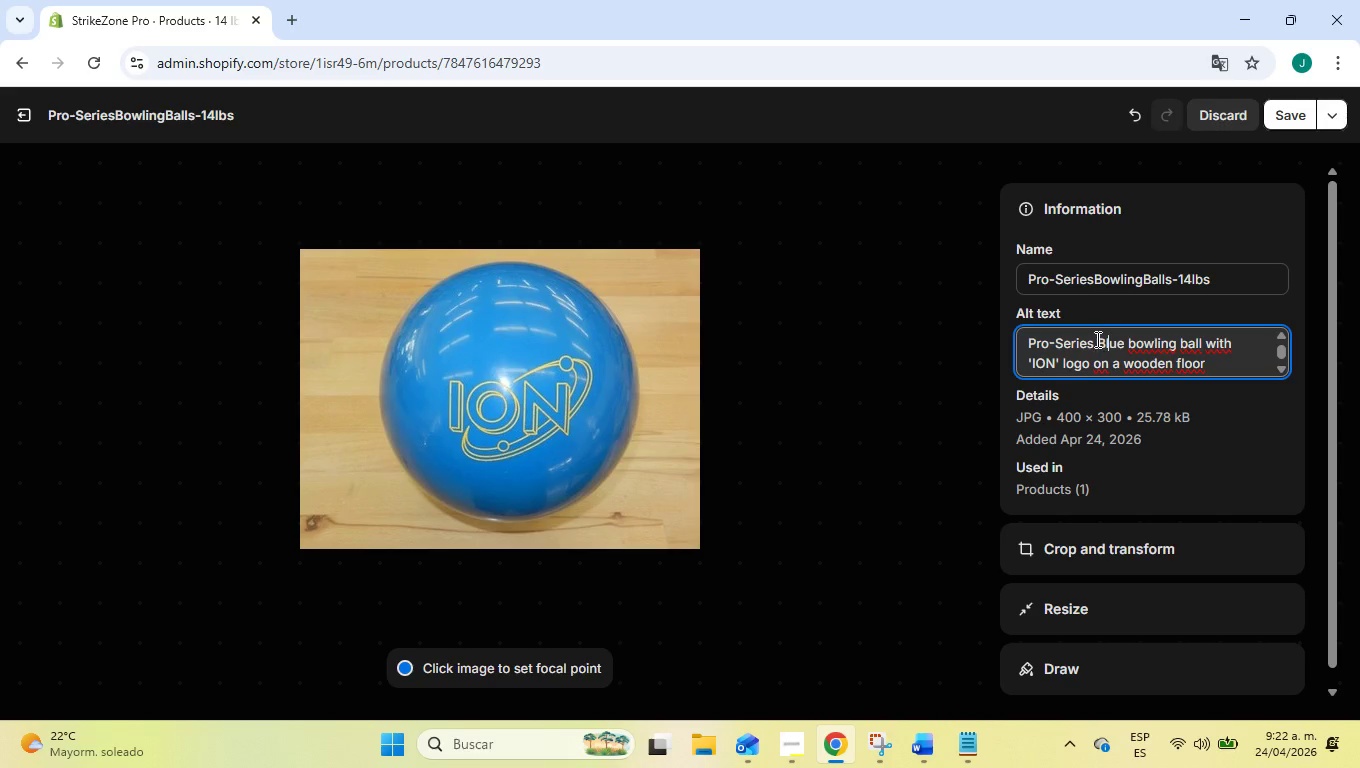 
left_click([1096, 339])
 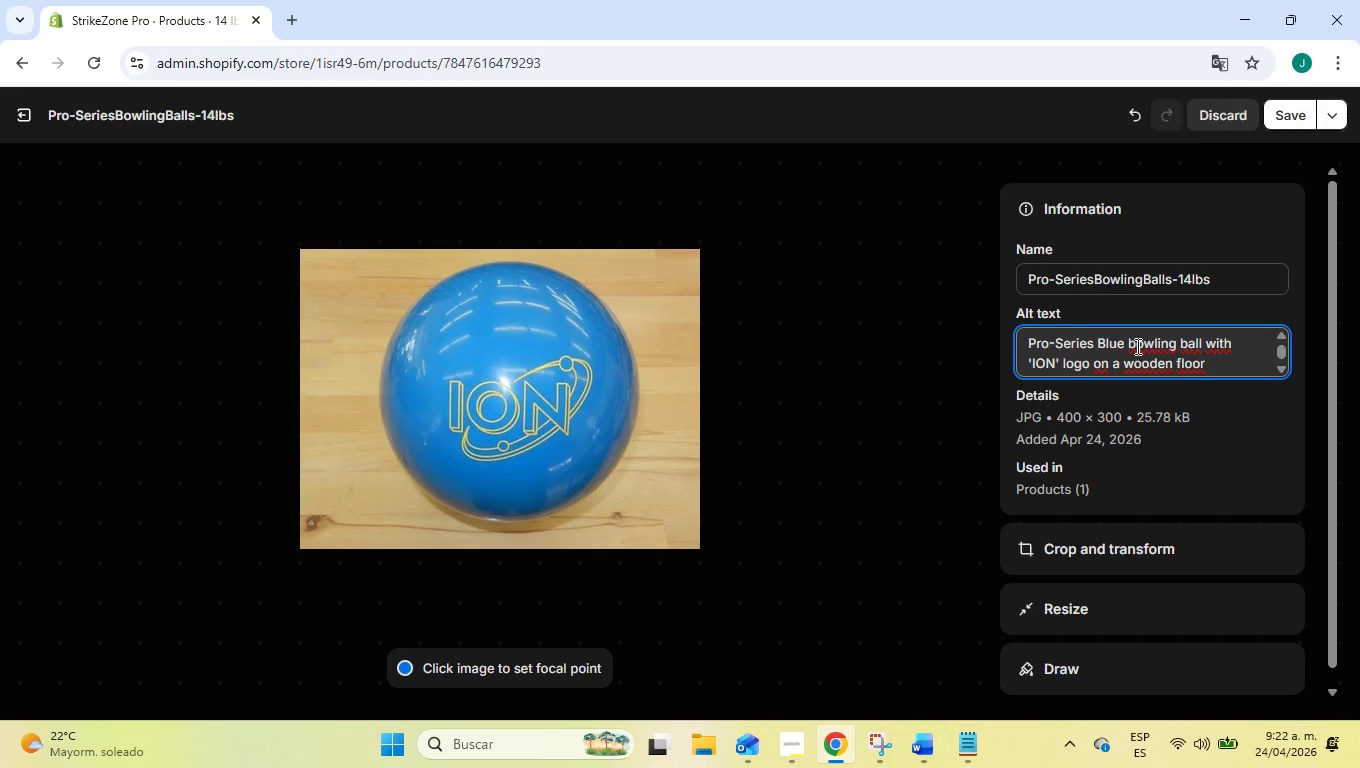 
type(14 lbs )
 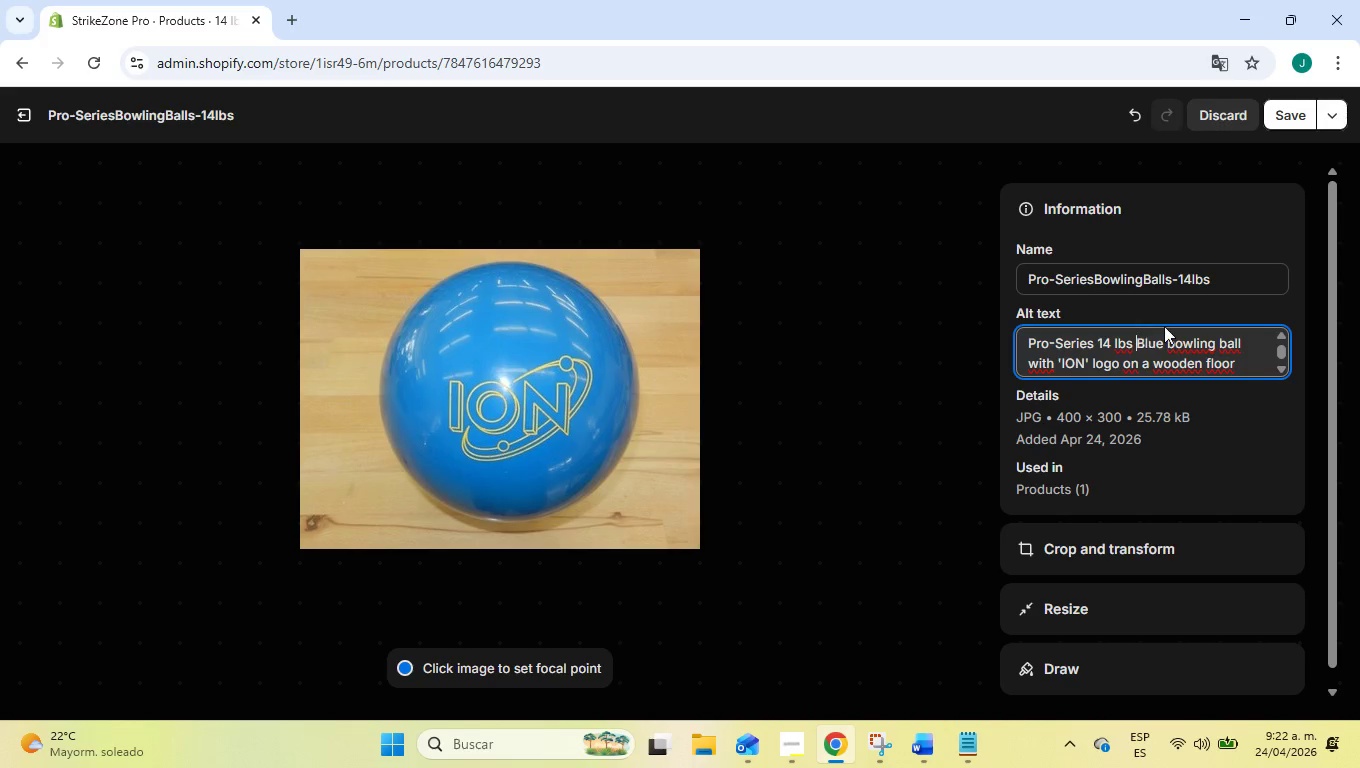 
key(Alt+AltLeft)
 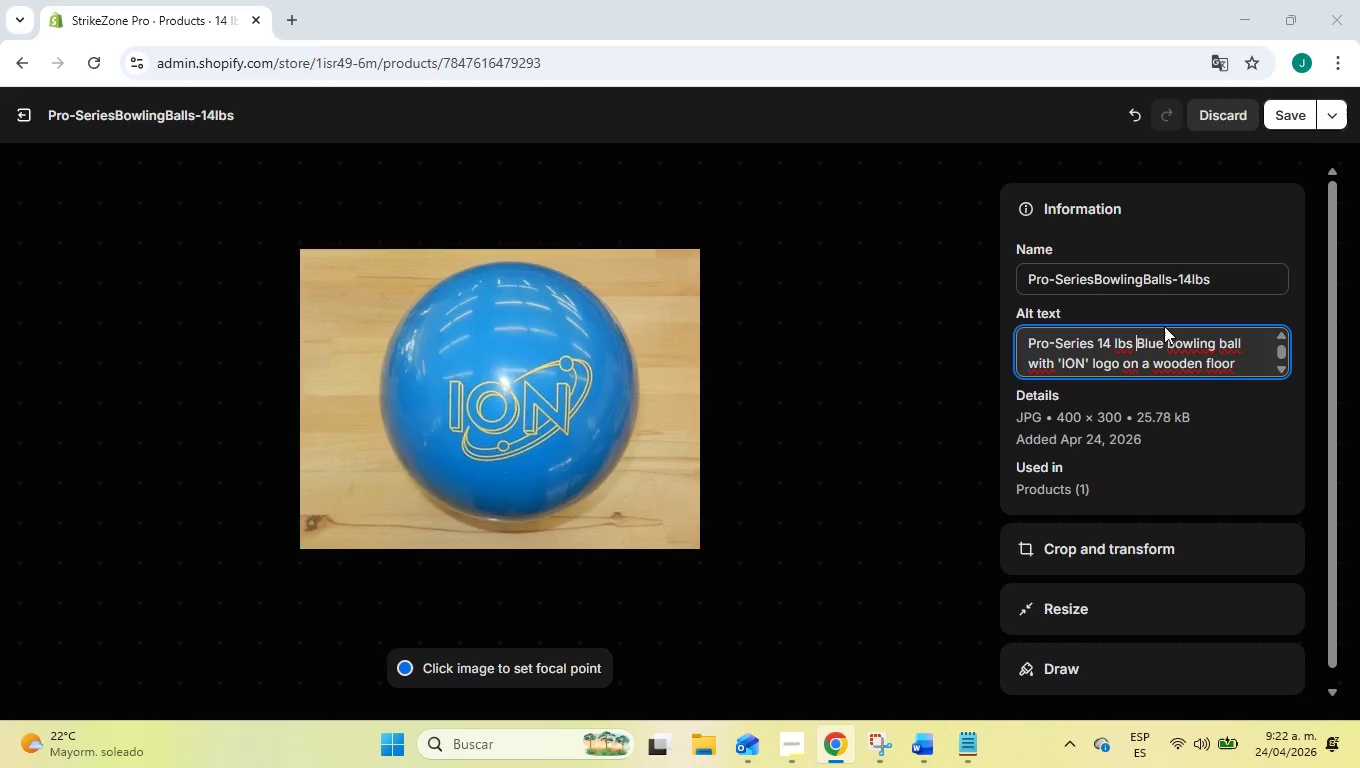 
key(Alt+Tab)
 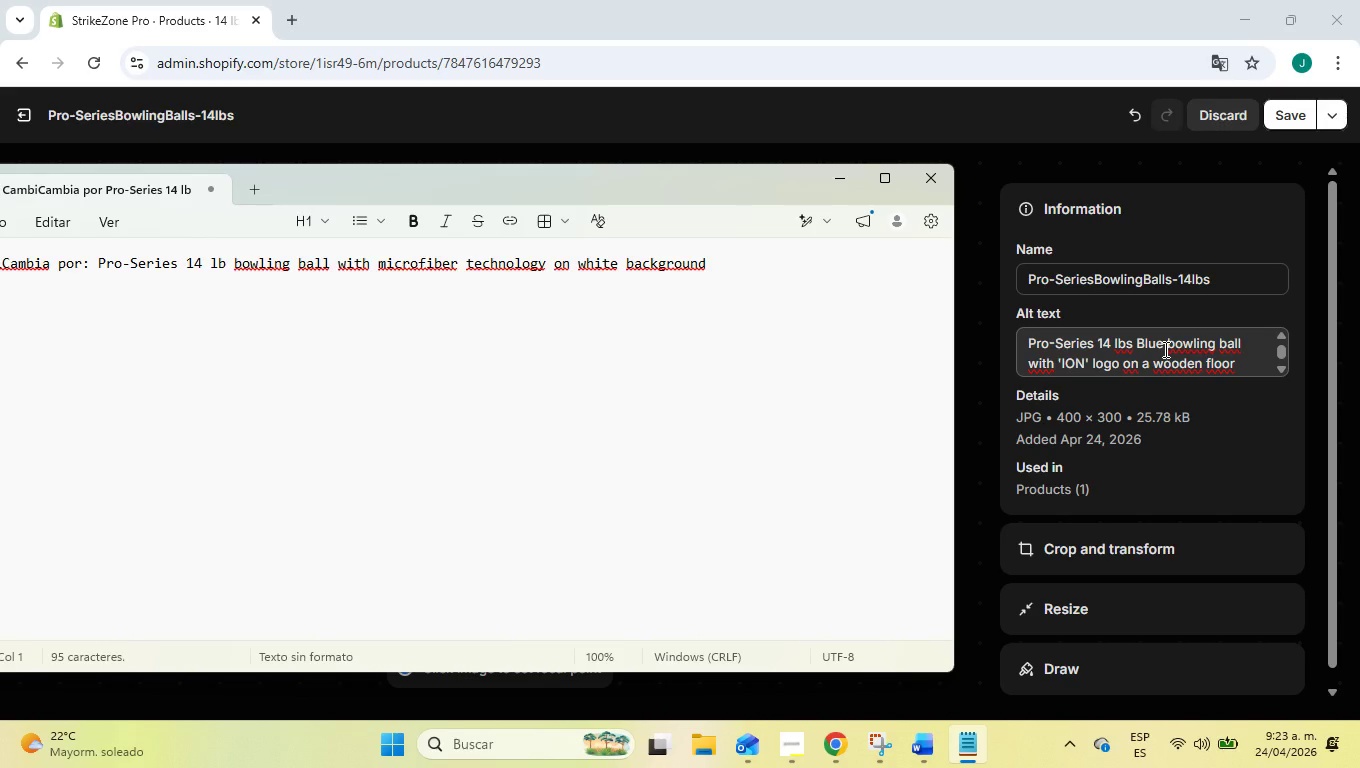 
wait(11.12)
 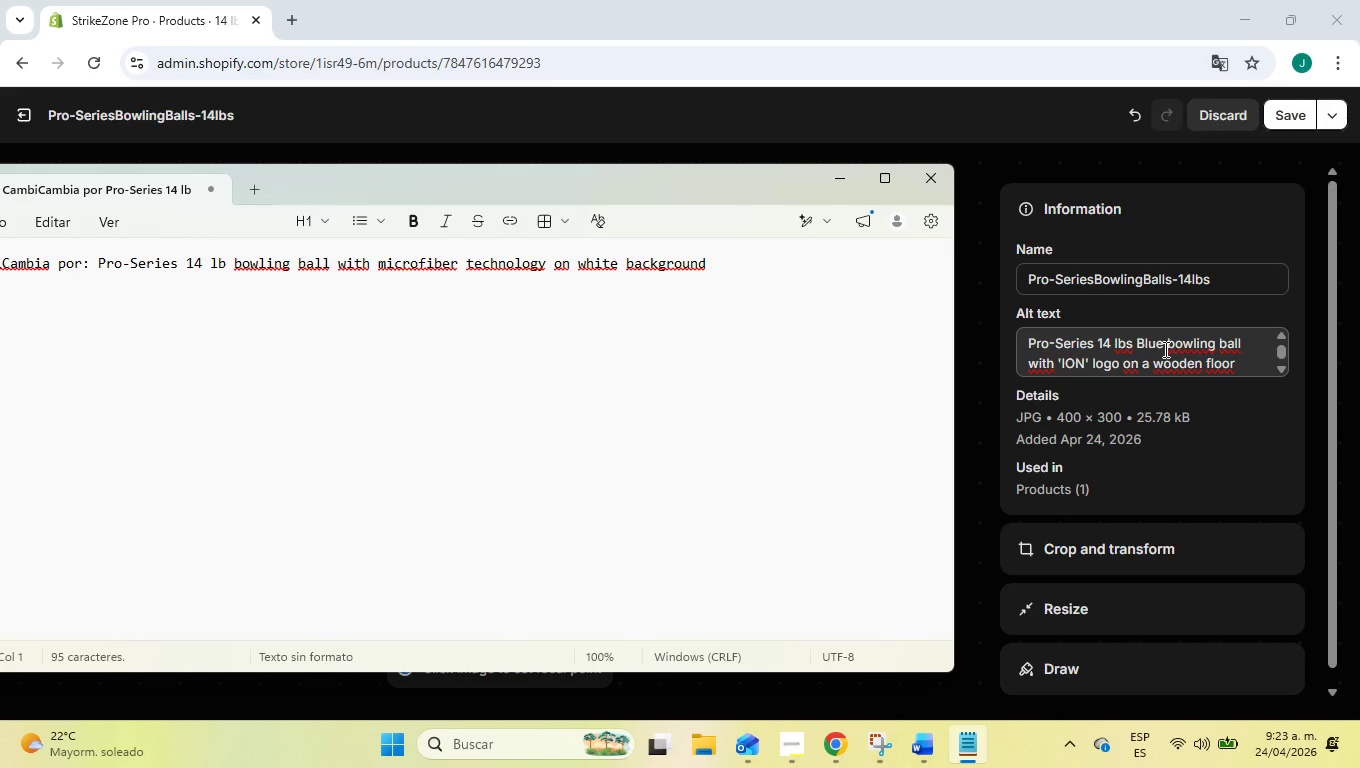 
left_click([1140, 357])
 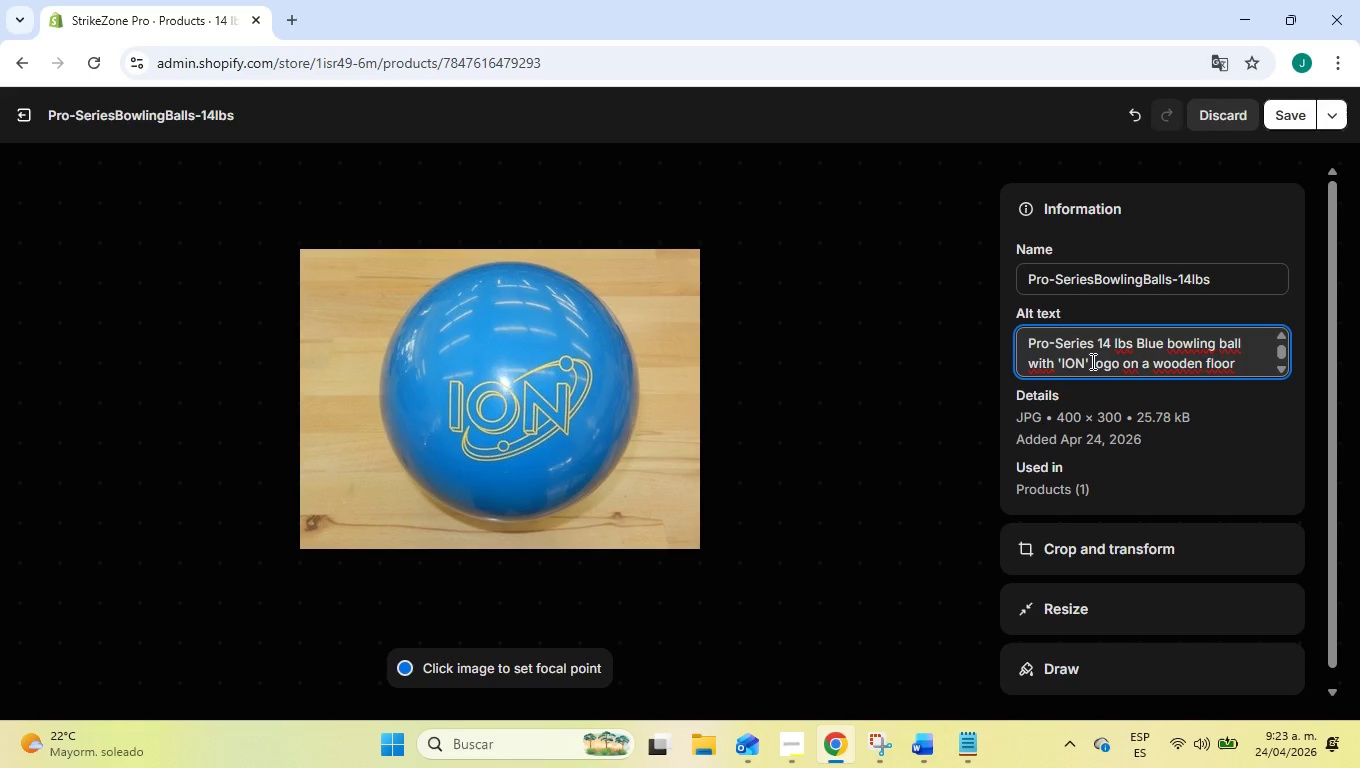 
left_click_drag(start_coordinate=[1091, 360], to_coordinate=[1060, 355])
 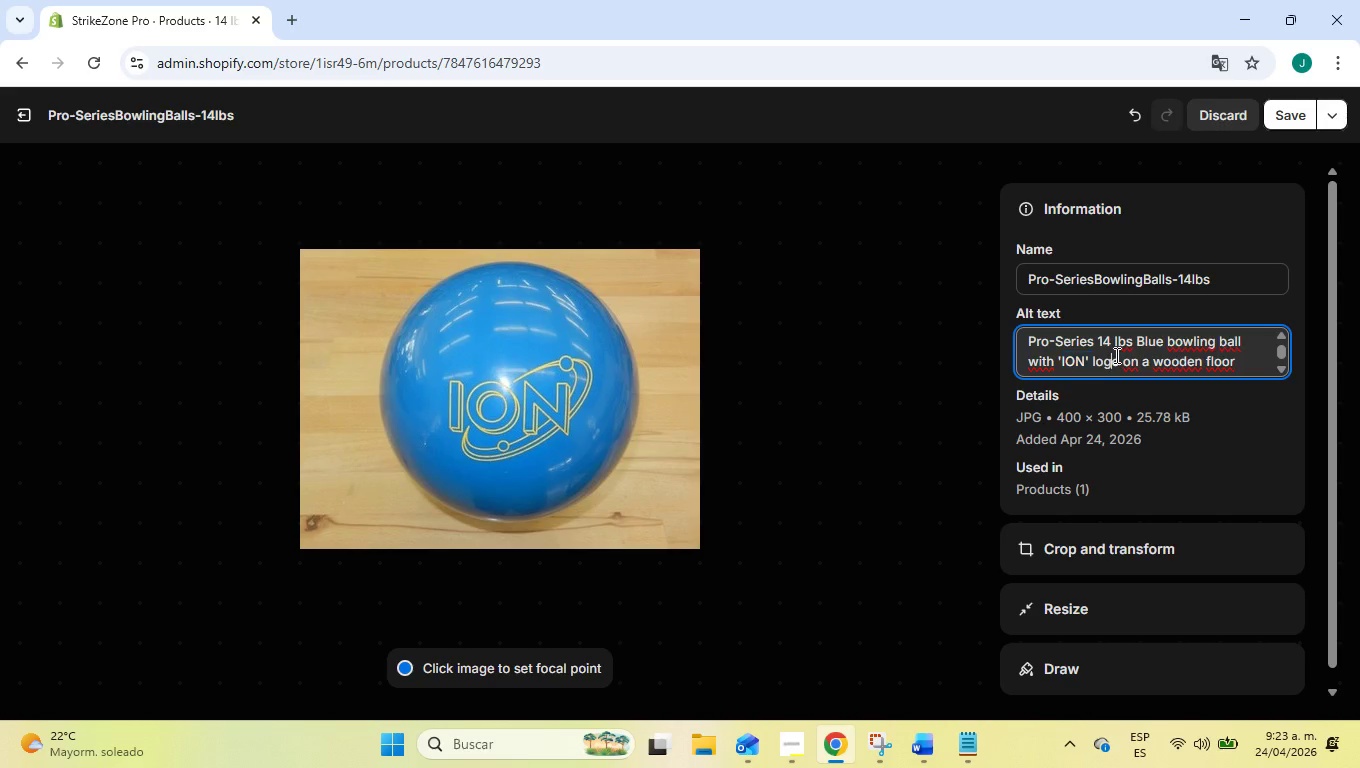 
left_click_drag(start_coordinate=[1115, 355], to_coordinate=[1057, 359])
 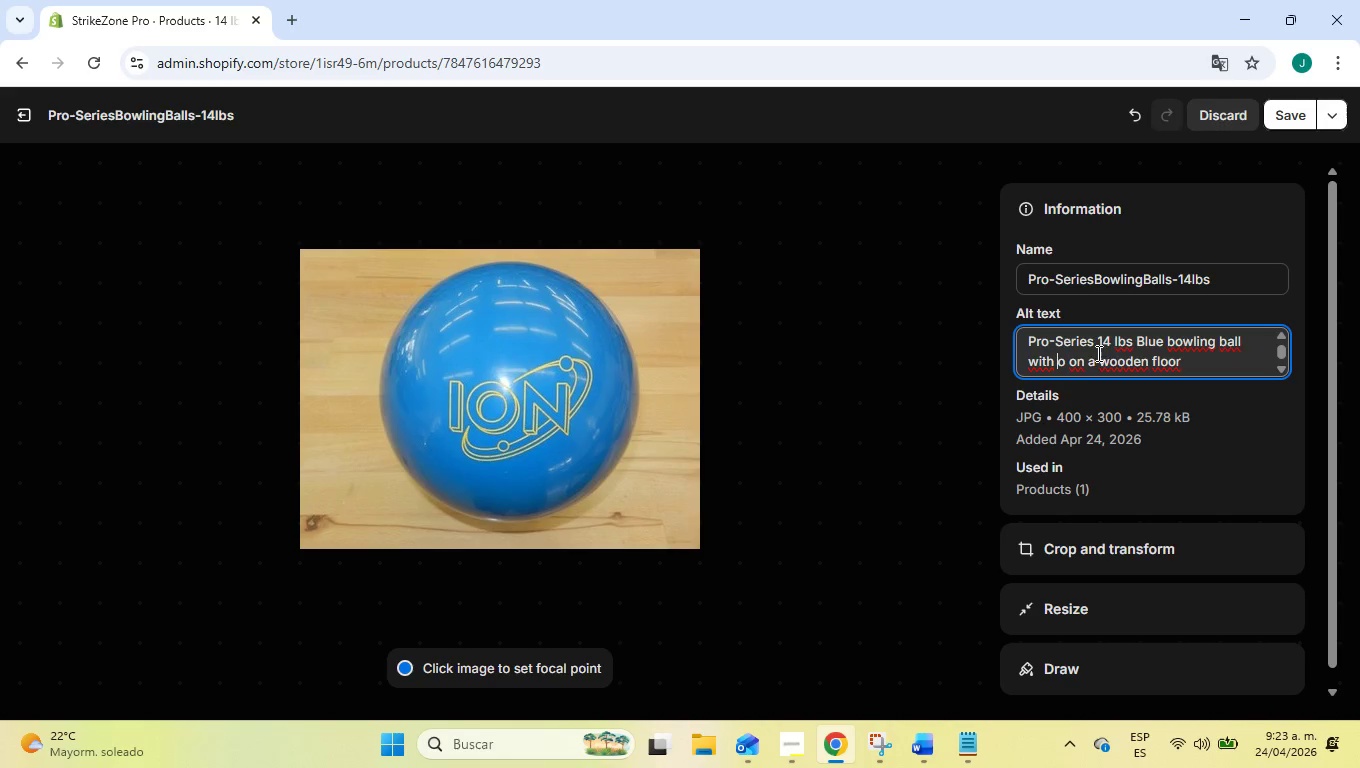 
key(Backspace)
 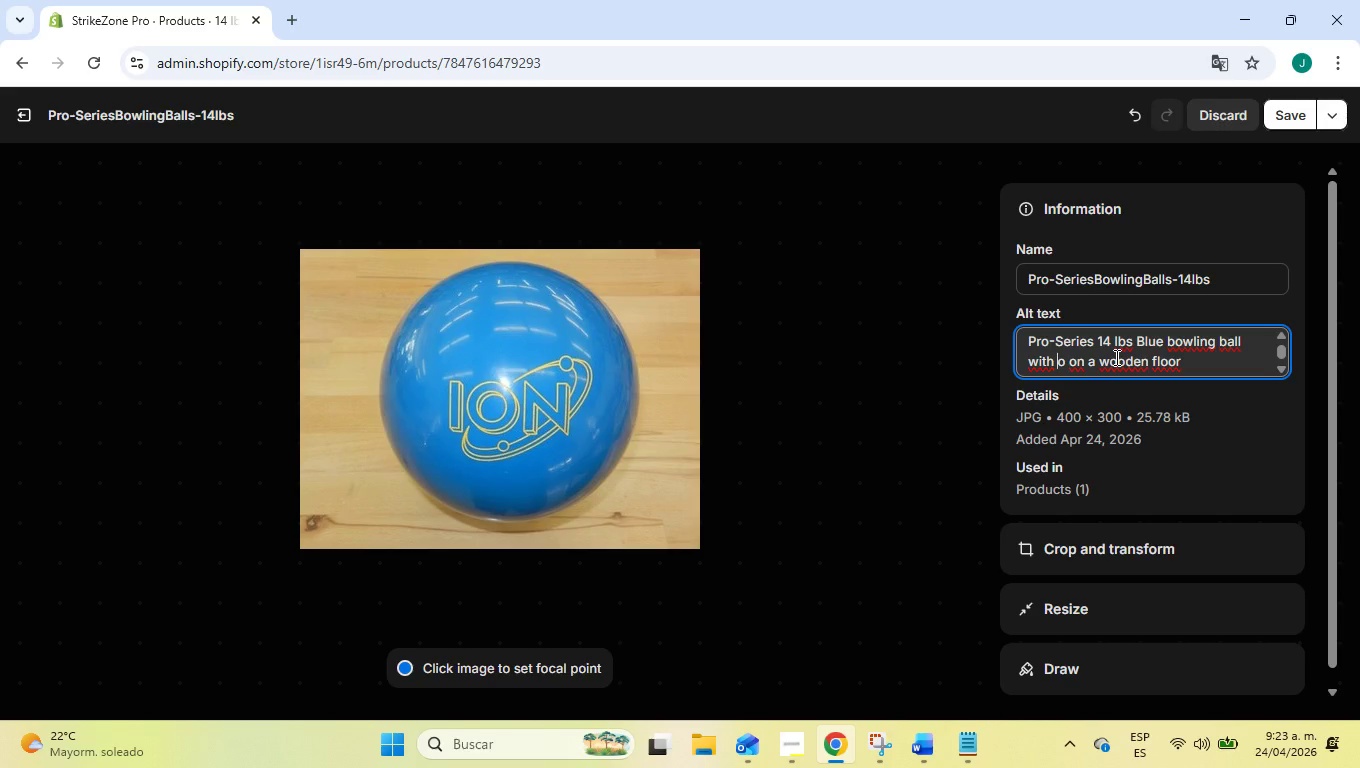 
type(Microfiber )
 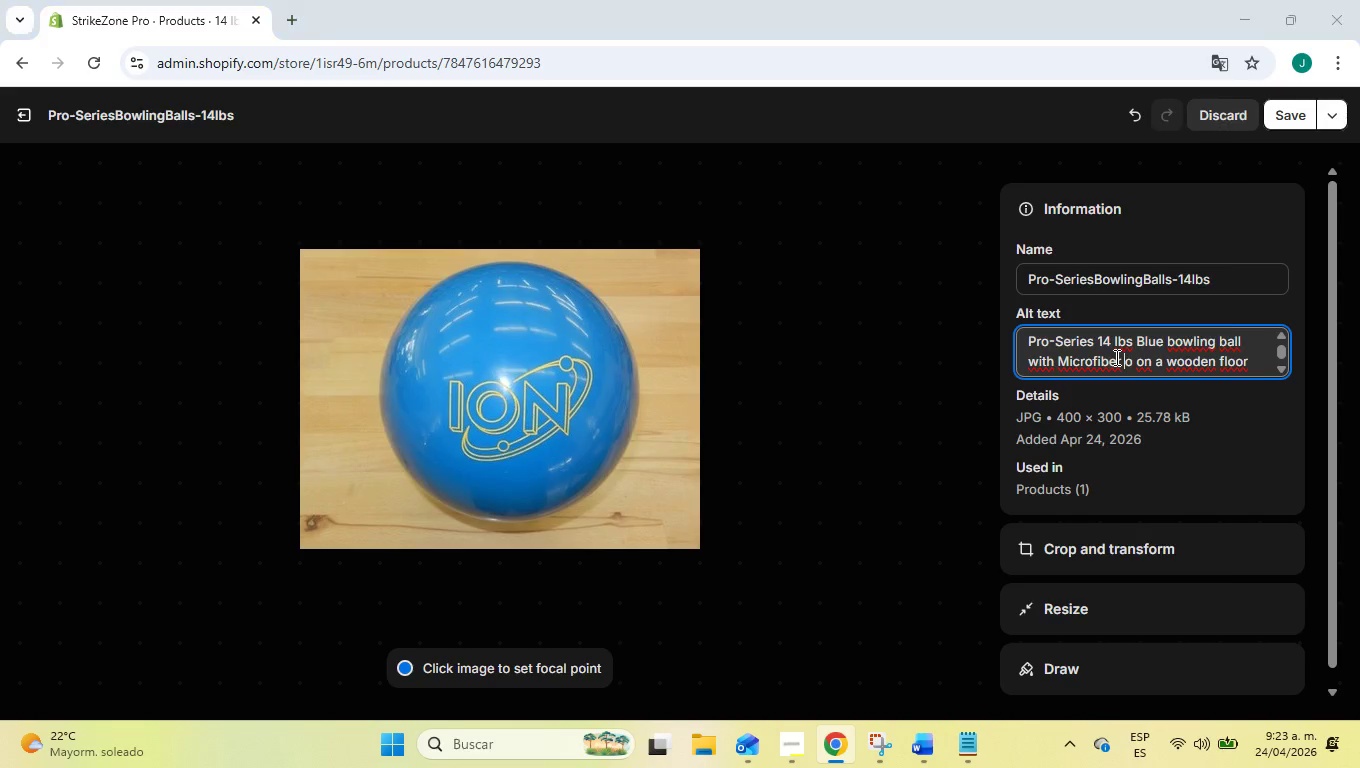 
key(Alt+AltLeft)
 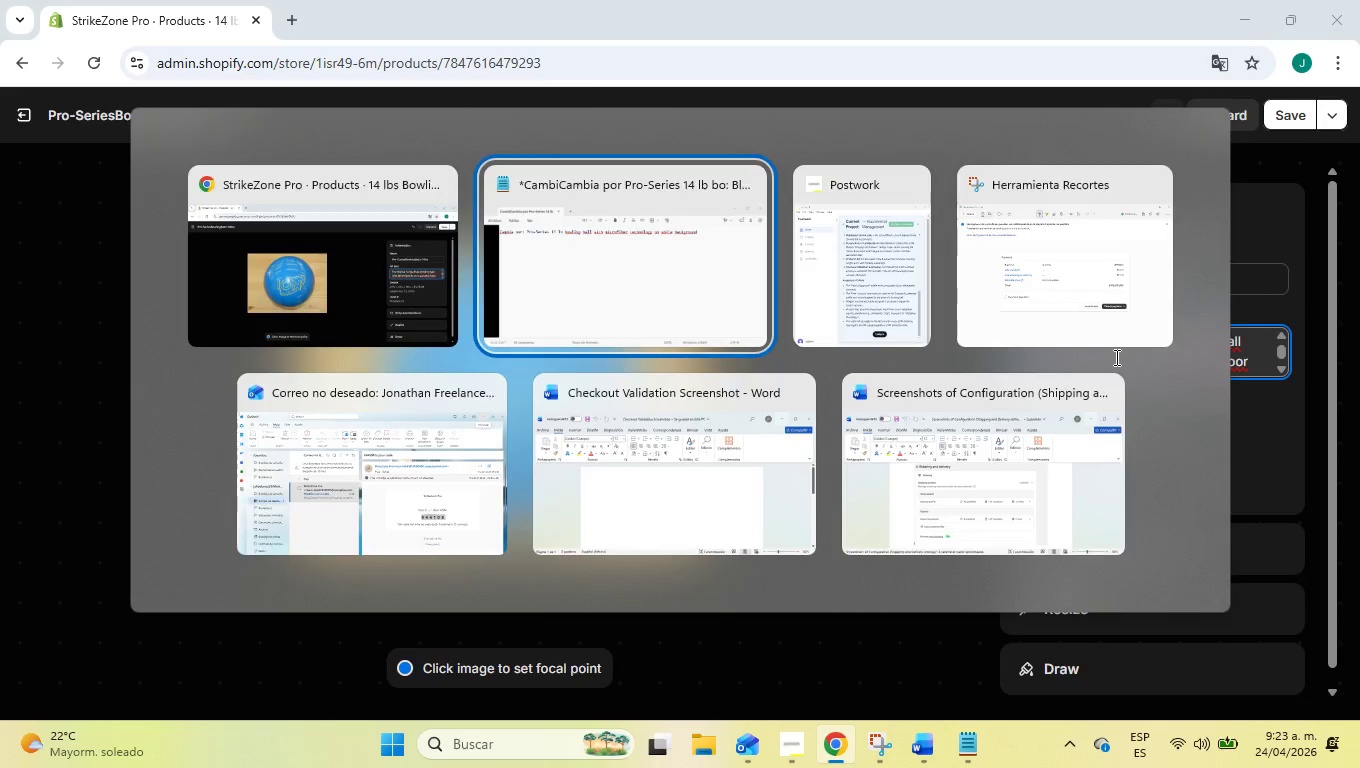 
key(Alt+Tab)
 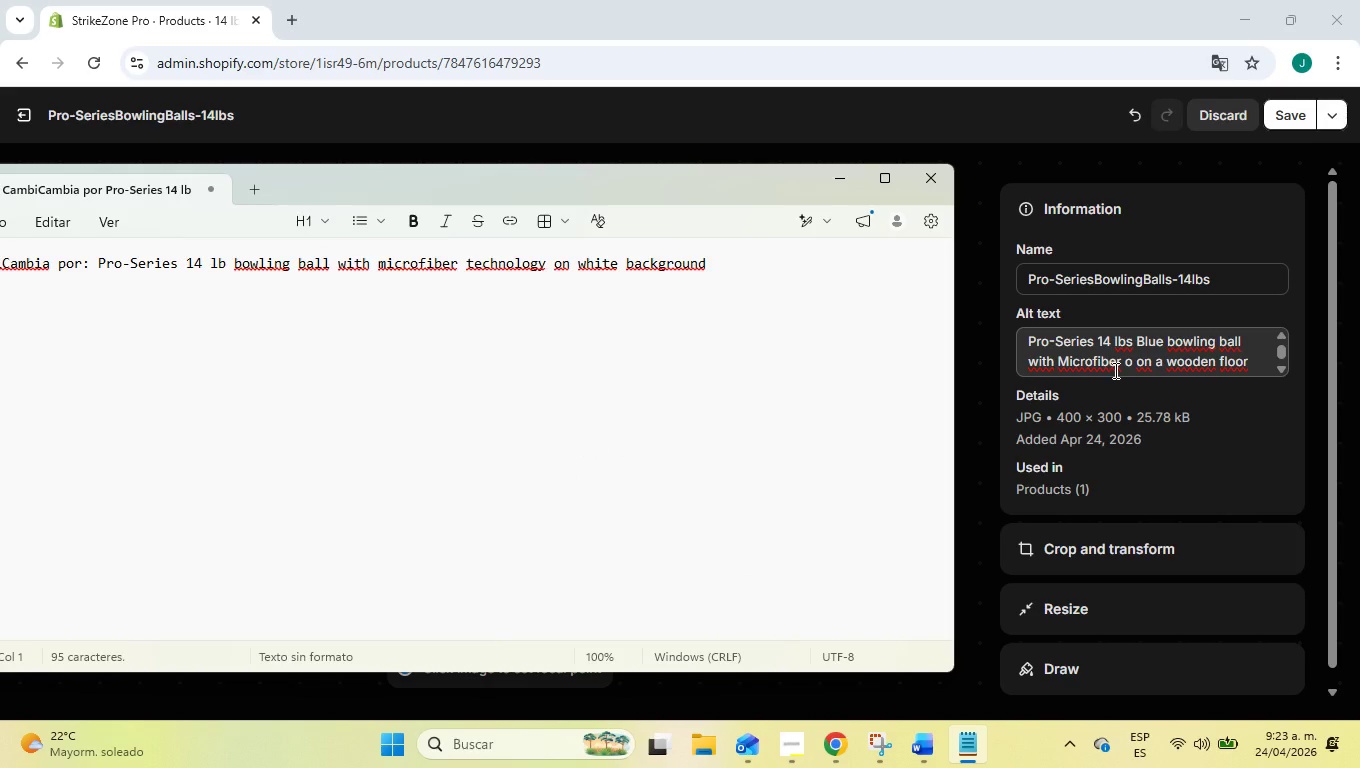 
left_click([1114, 370])
 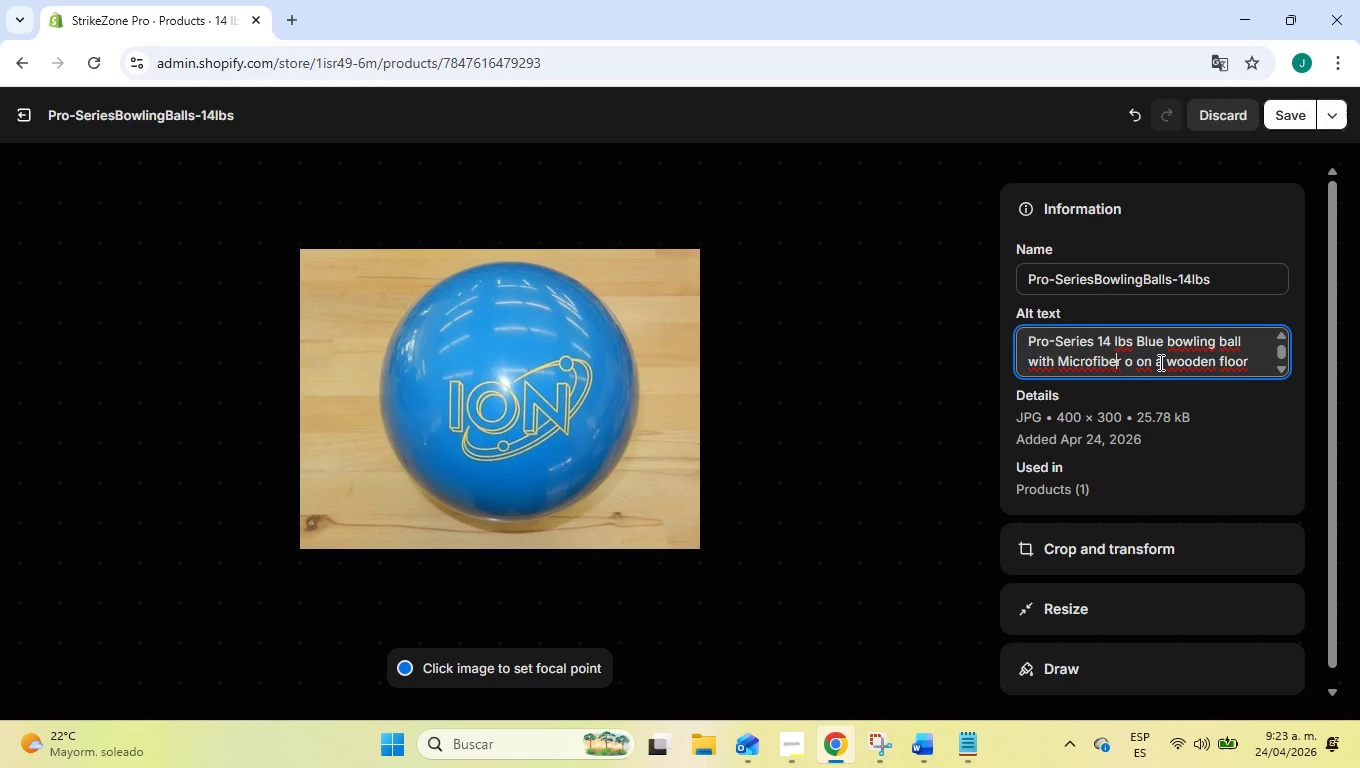 
key(ArrowRight)
 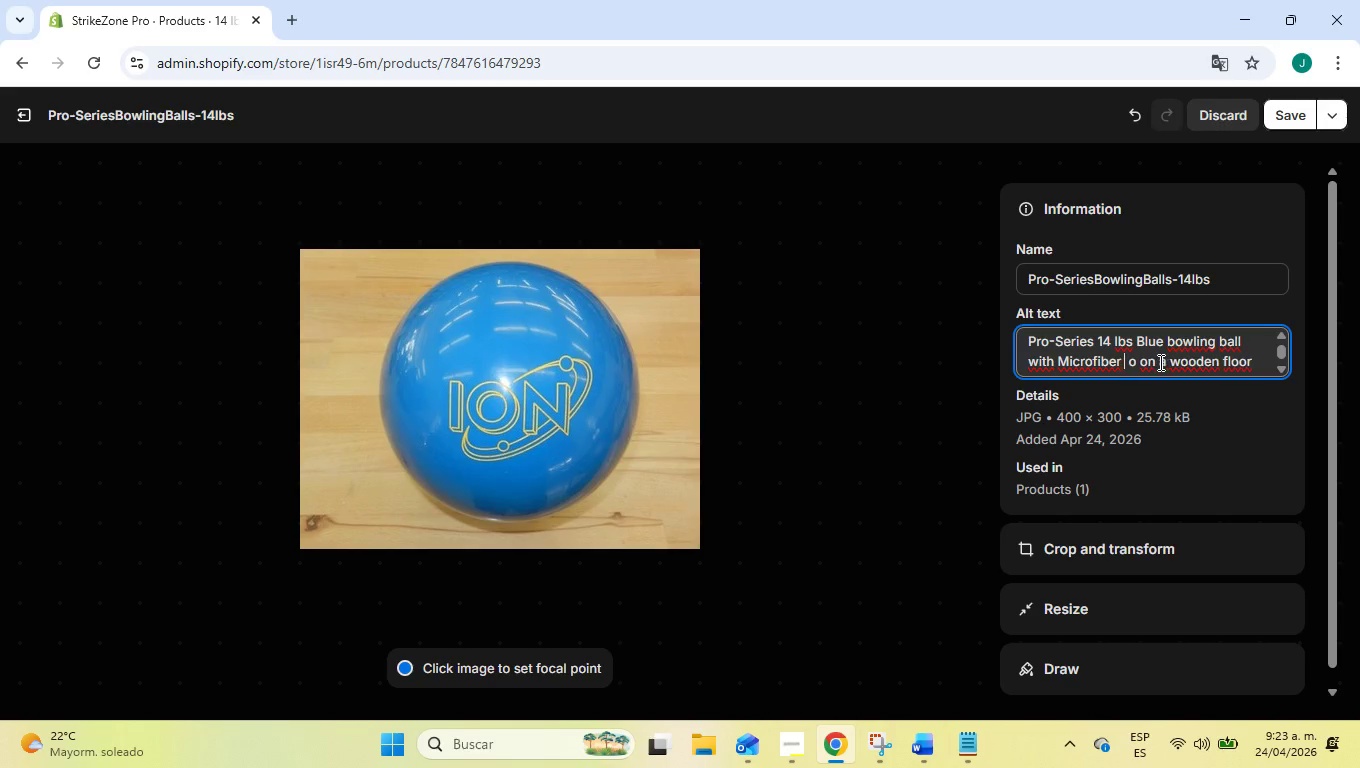 
type( tt)
key(Backspace)
type(echnologu)
 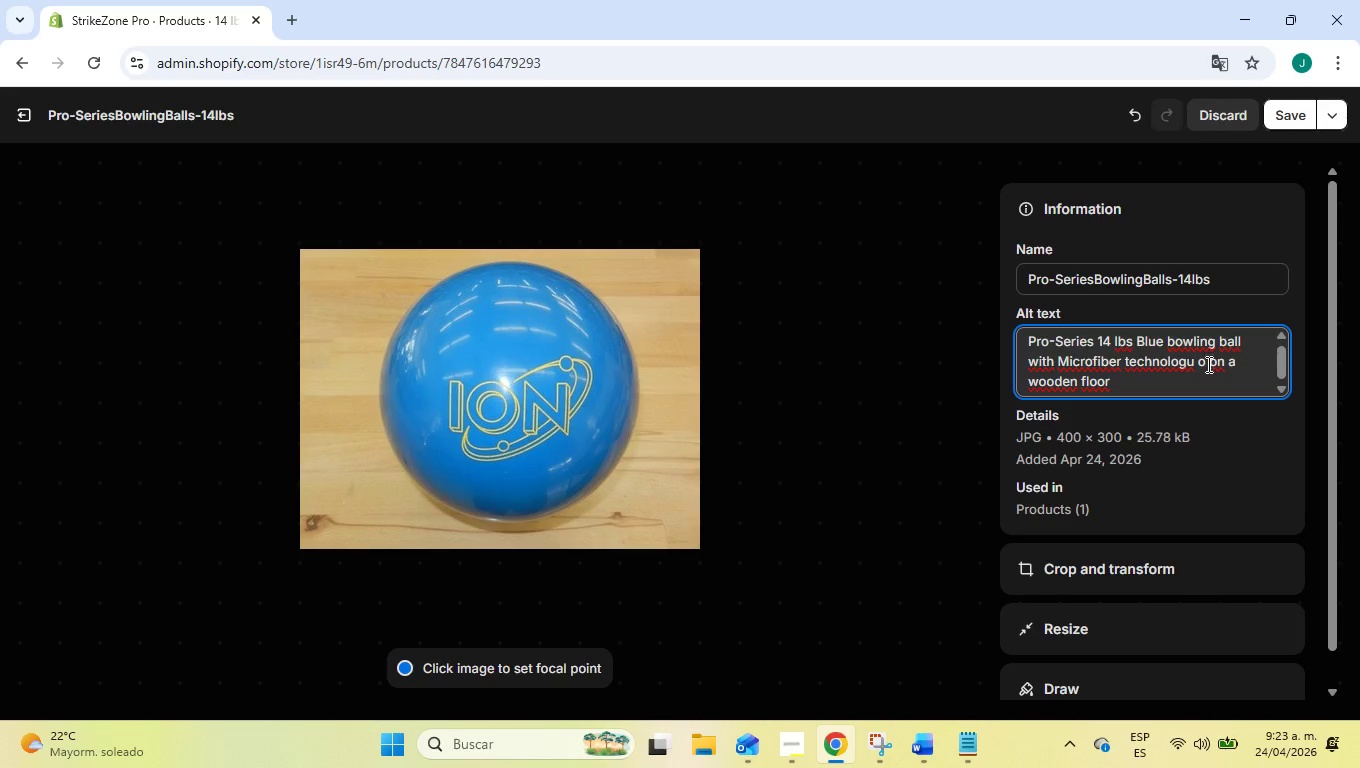 
left_click_drag(start_coordinate=[1192, 379], to_coordinate=[1200, 365])
 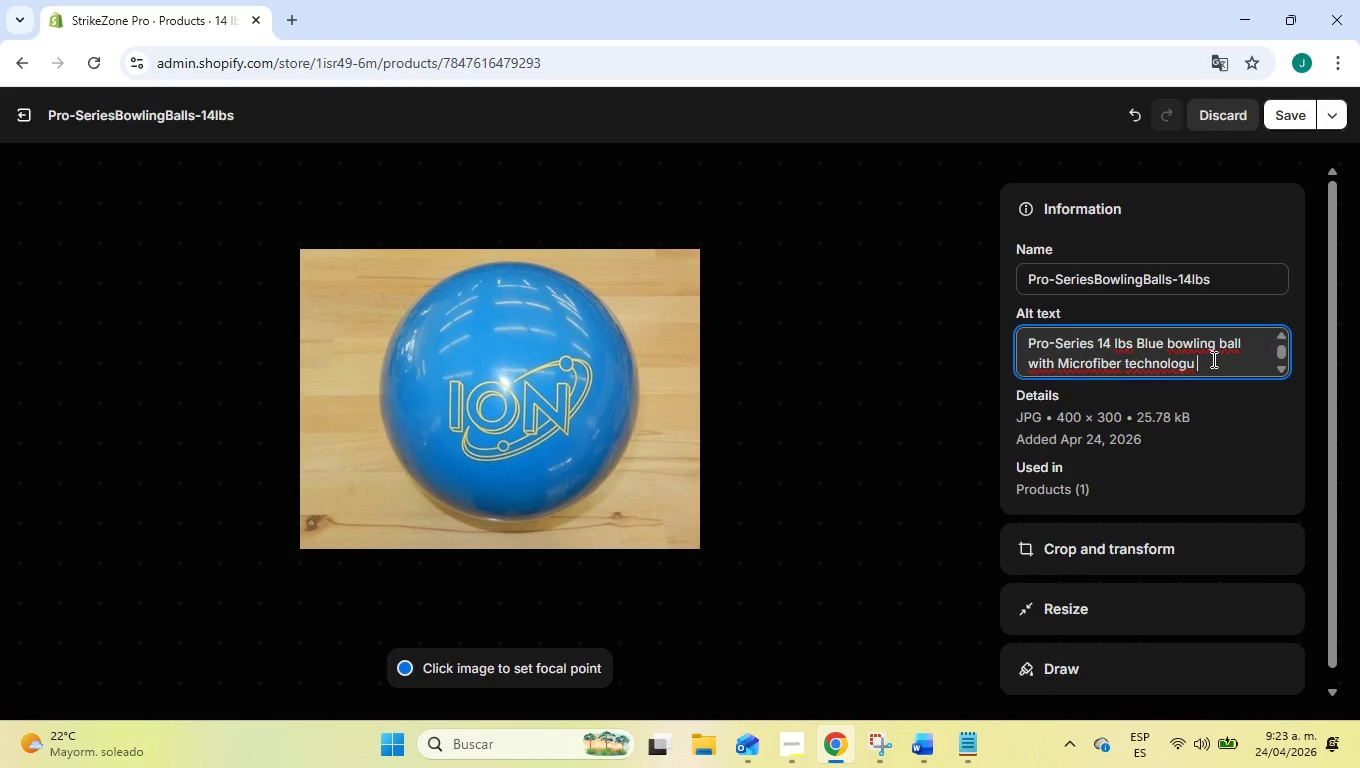 
key(Backspace)
 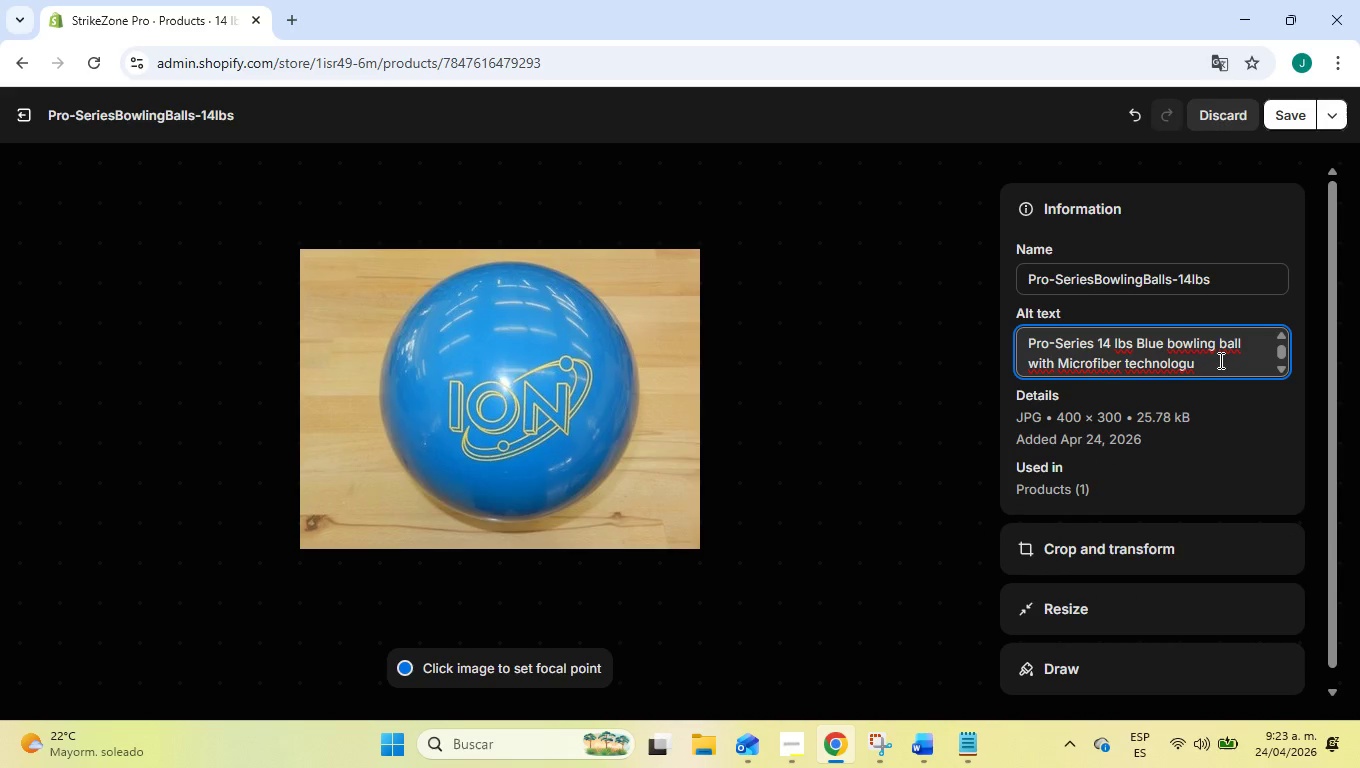 
type(on it)
 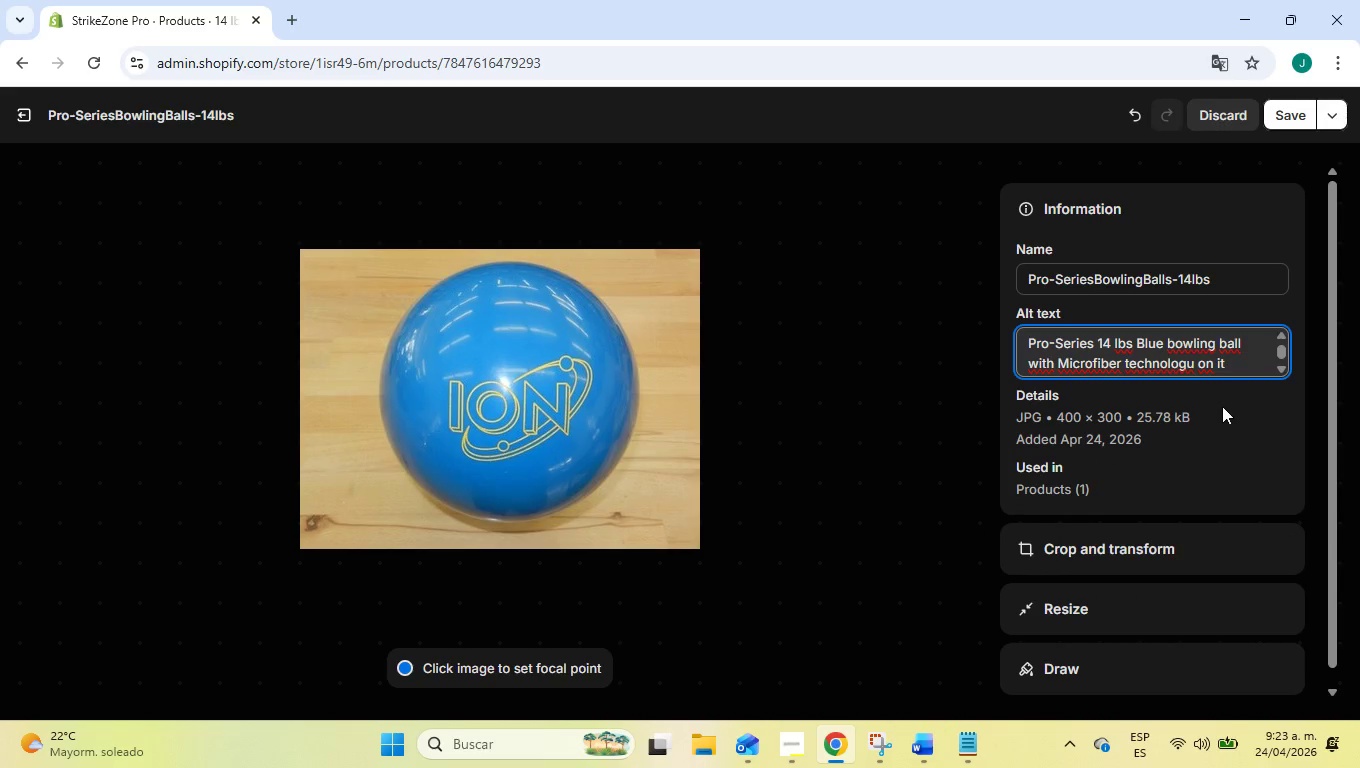 
left_click([1222, 407])
 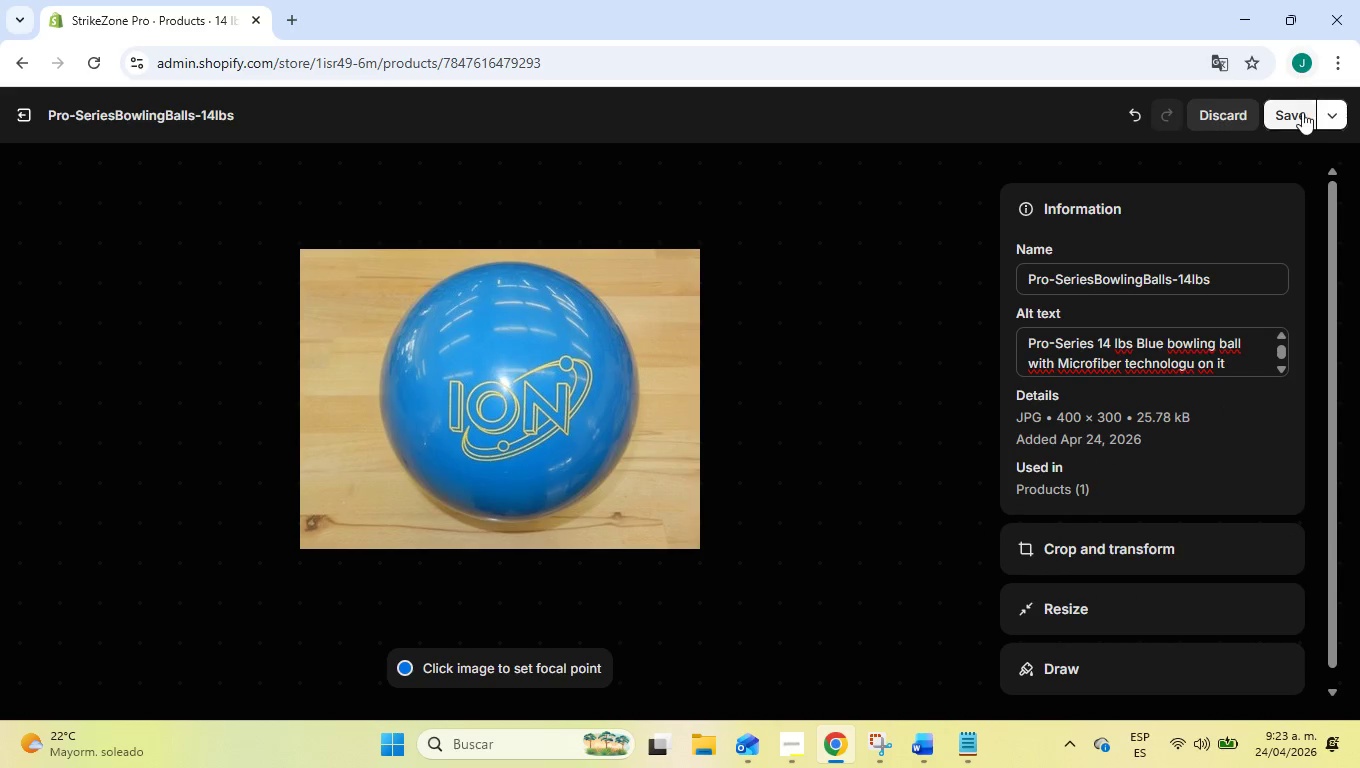 
left_click([1302, 113])
 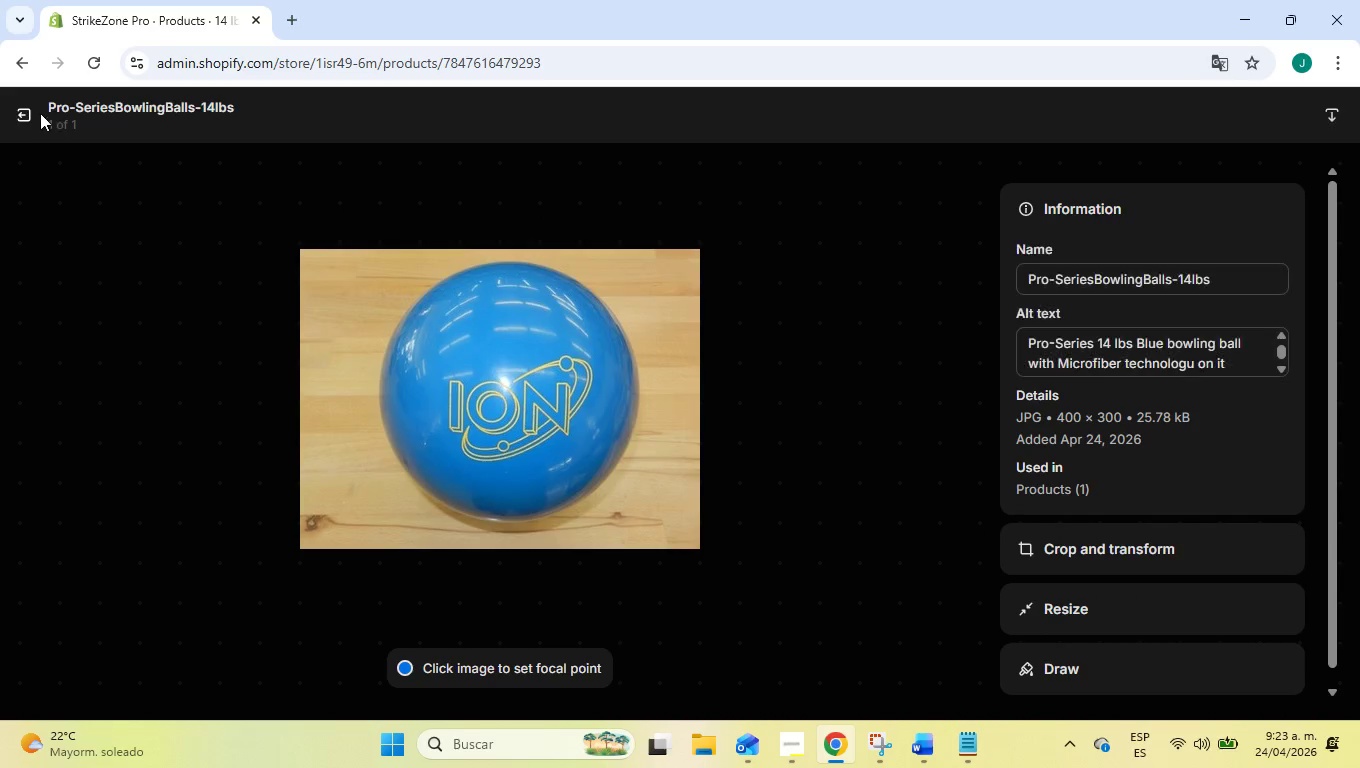 
left_click([25, 113])
 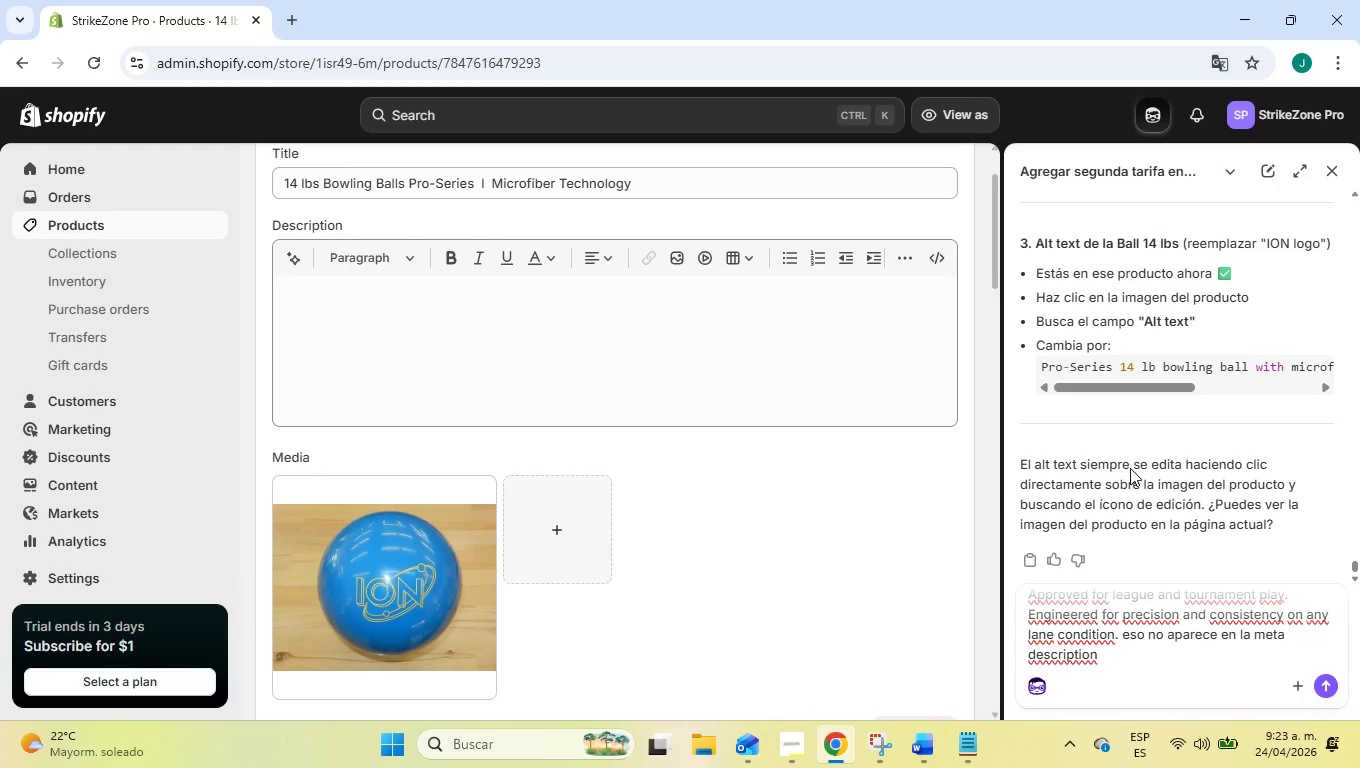 
scroll: coordinate [1145, 453], scroll_direction: down, amount: 1.0
 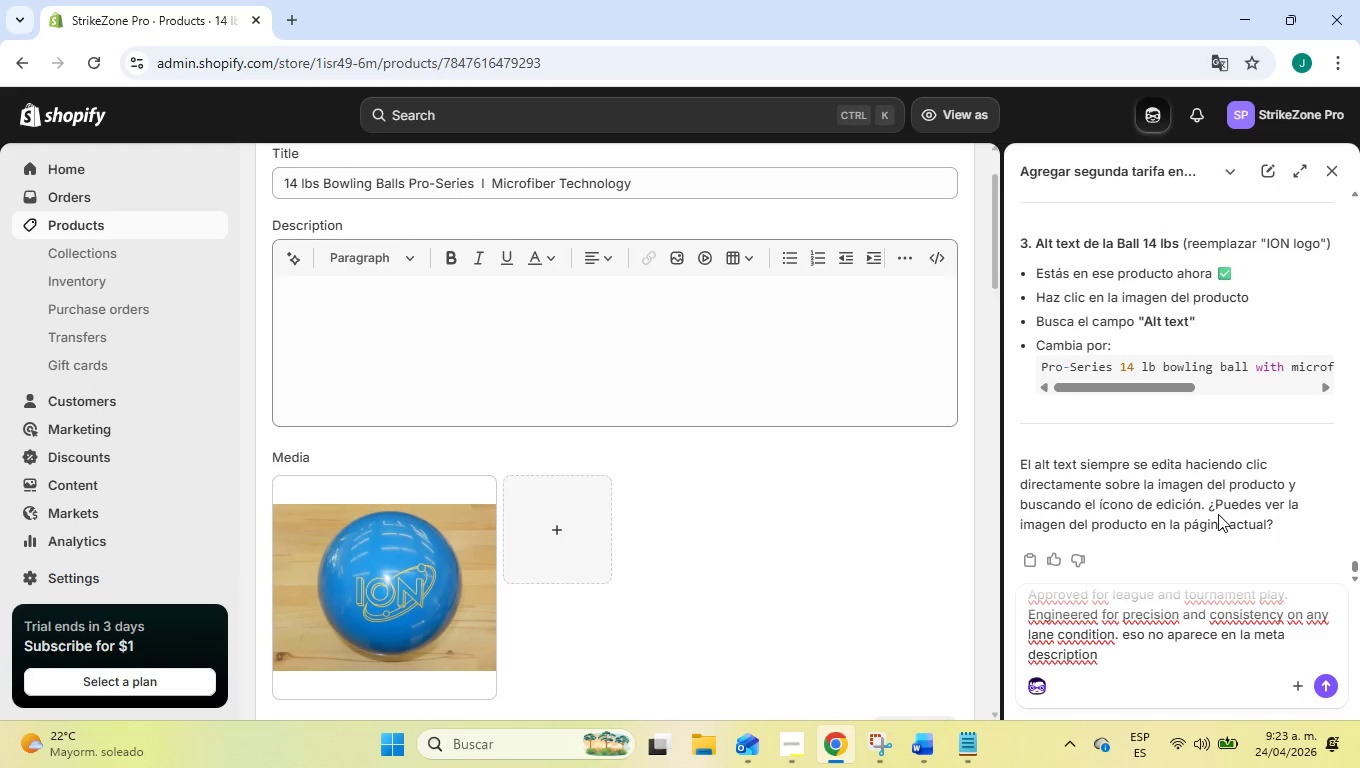 
wait(6.37)
 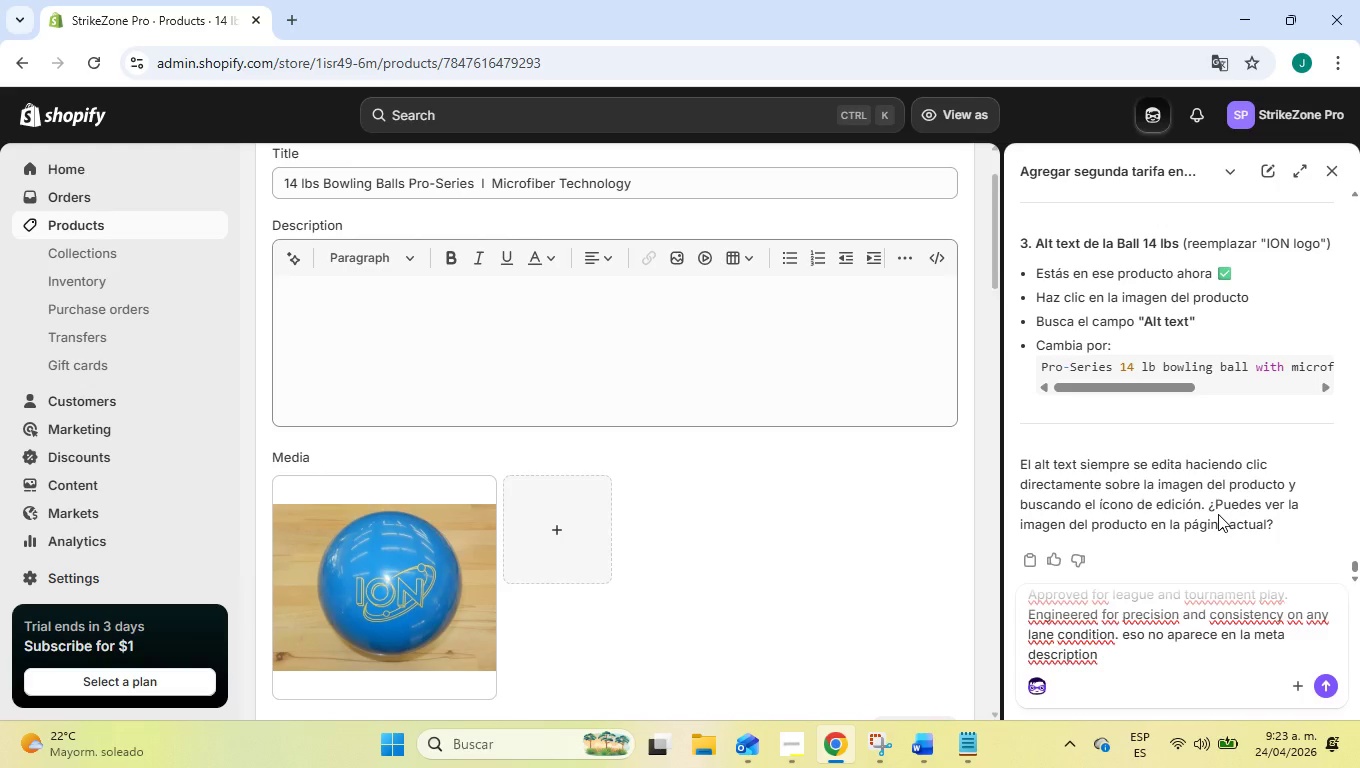 
left_click([1325, 681])
 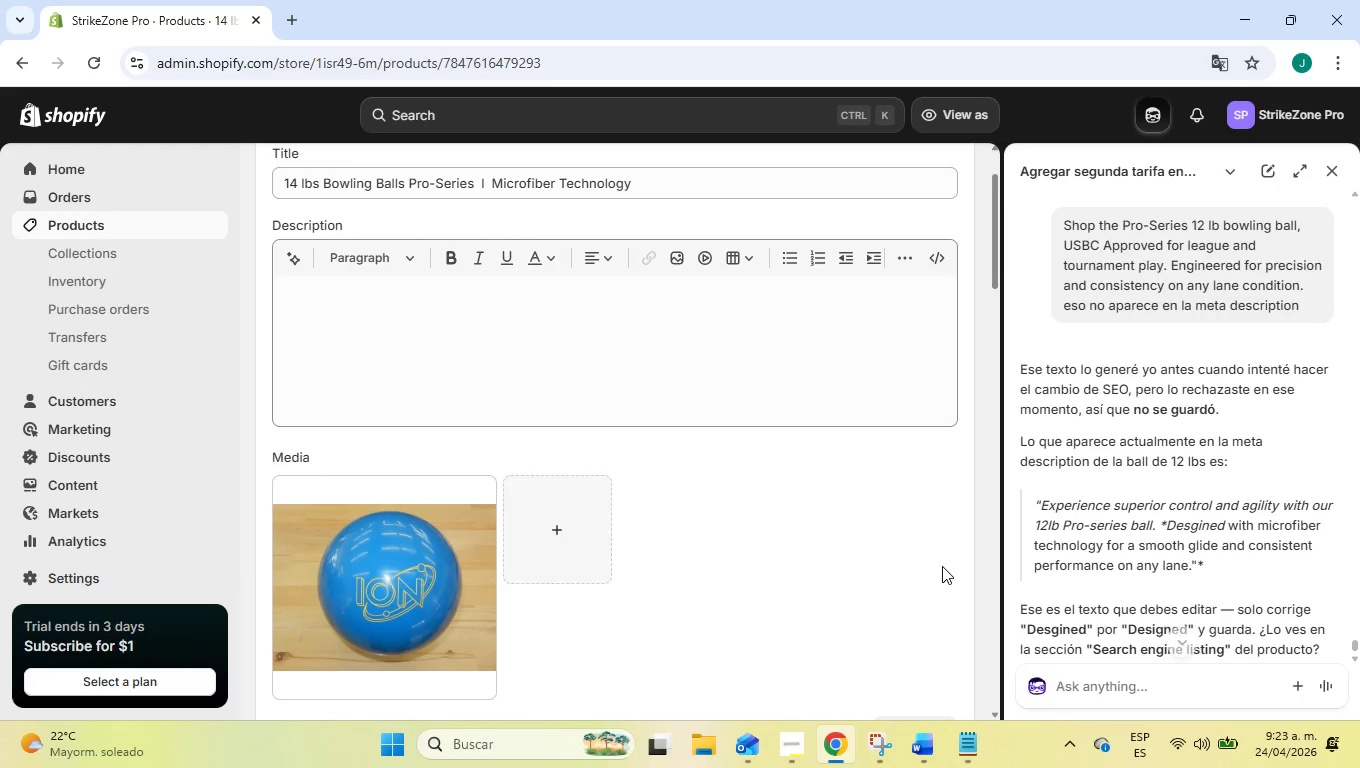 
wait(13.39)
 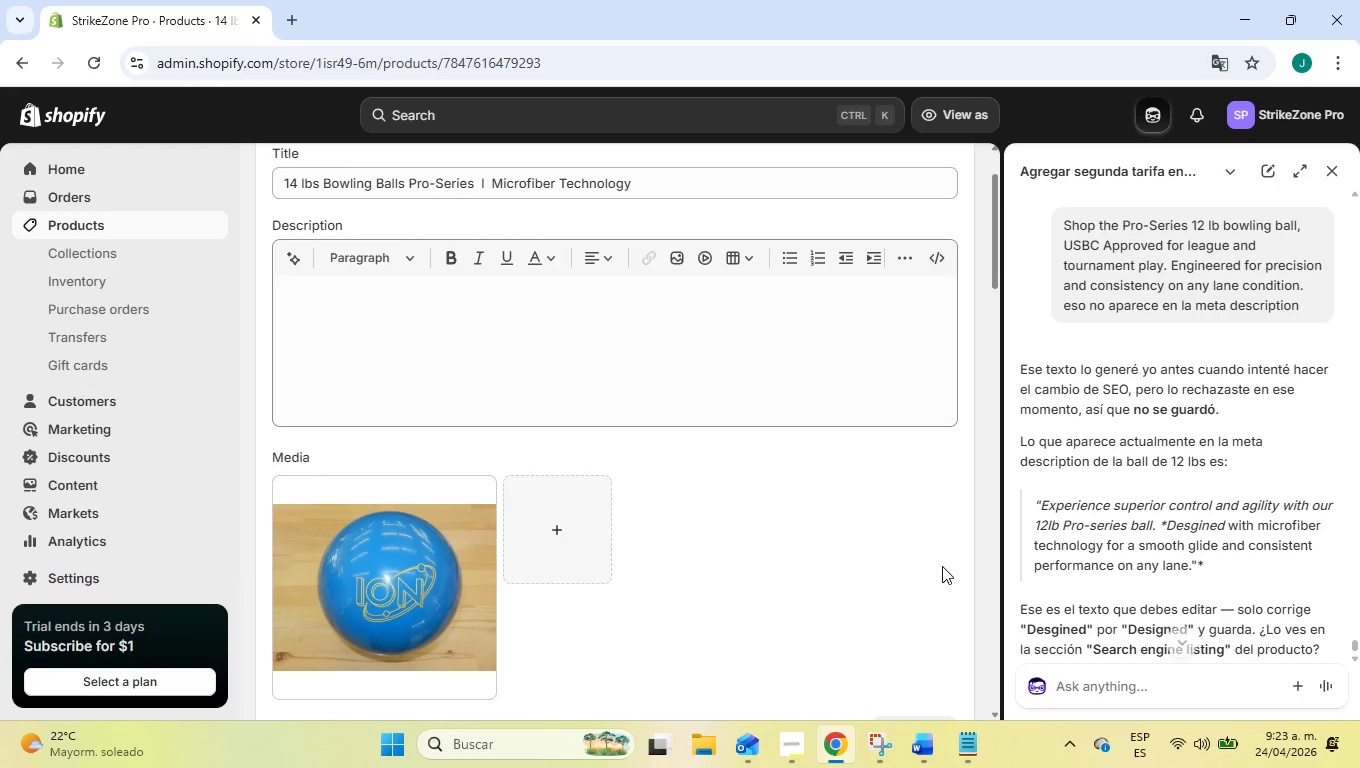 
scroll: coordinate [1197, 498], scroll_direction: down, amount: 1.0
 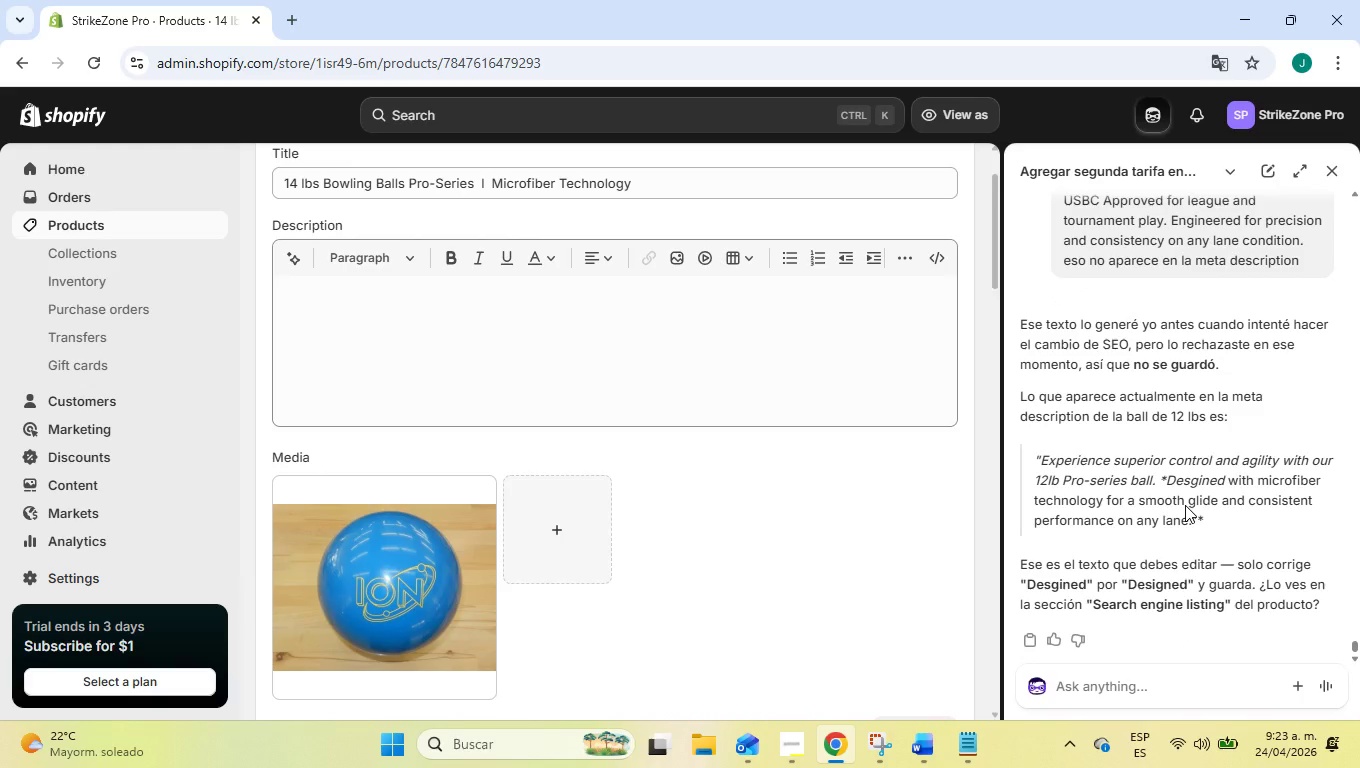 
scroll: coordinate [1185, 505], scroll_direction: up, amount: 2.0
 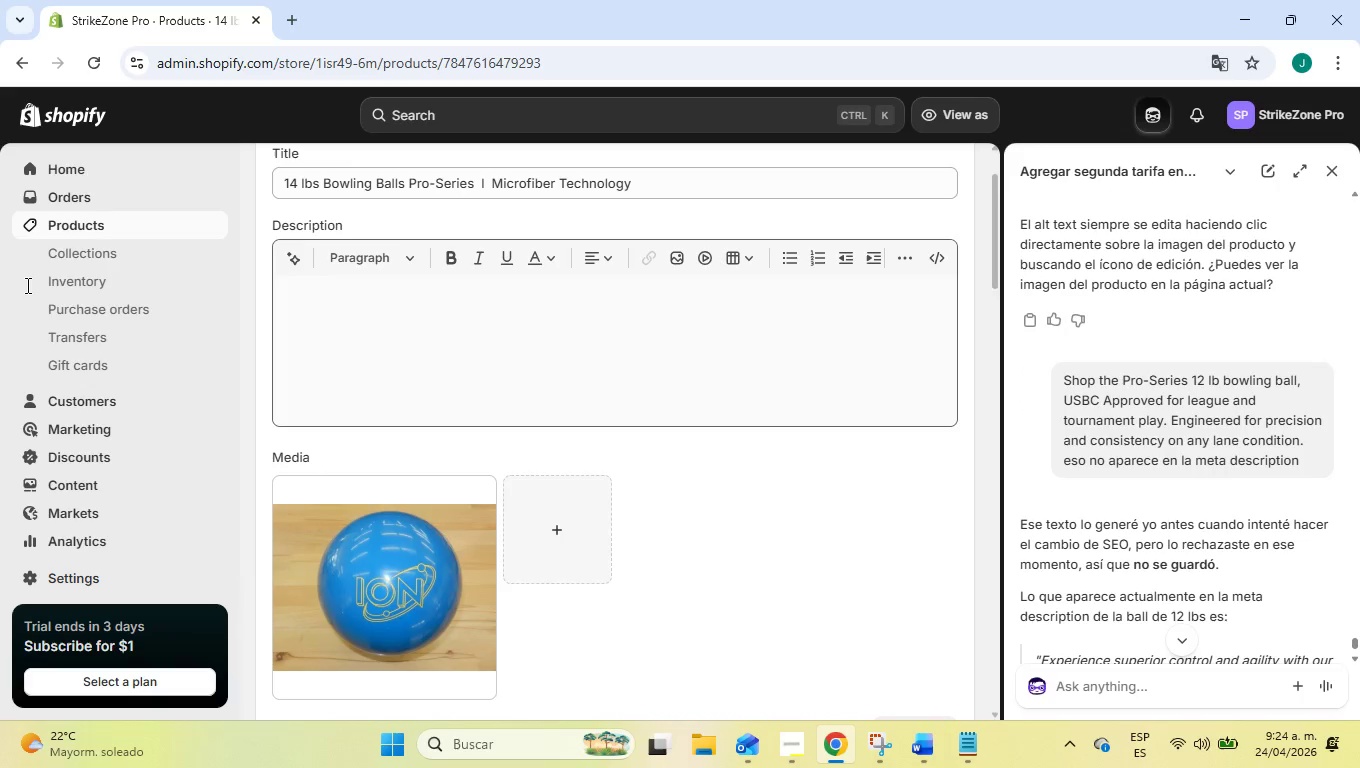 
left_click([85, 226])
 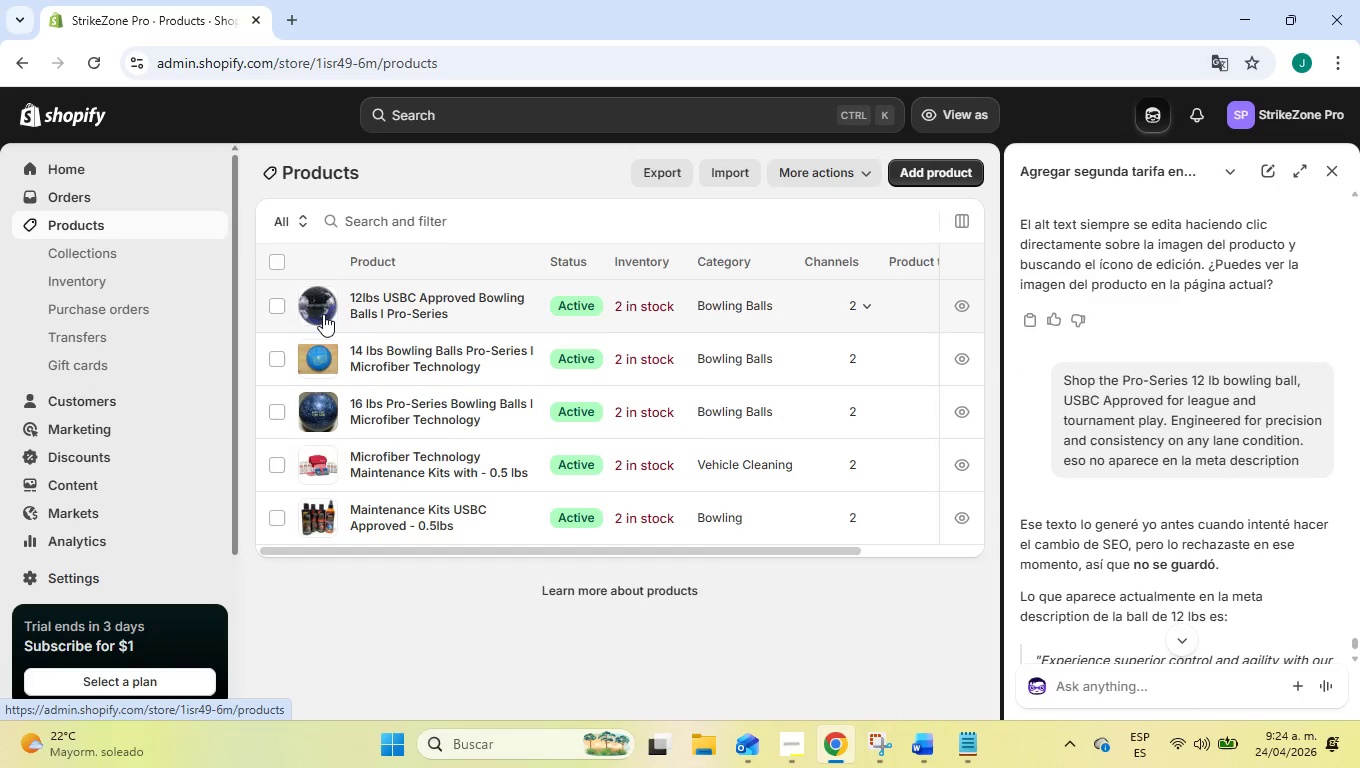 
left_click([385, 292])
 